 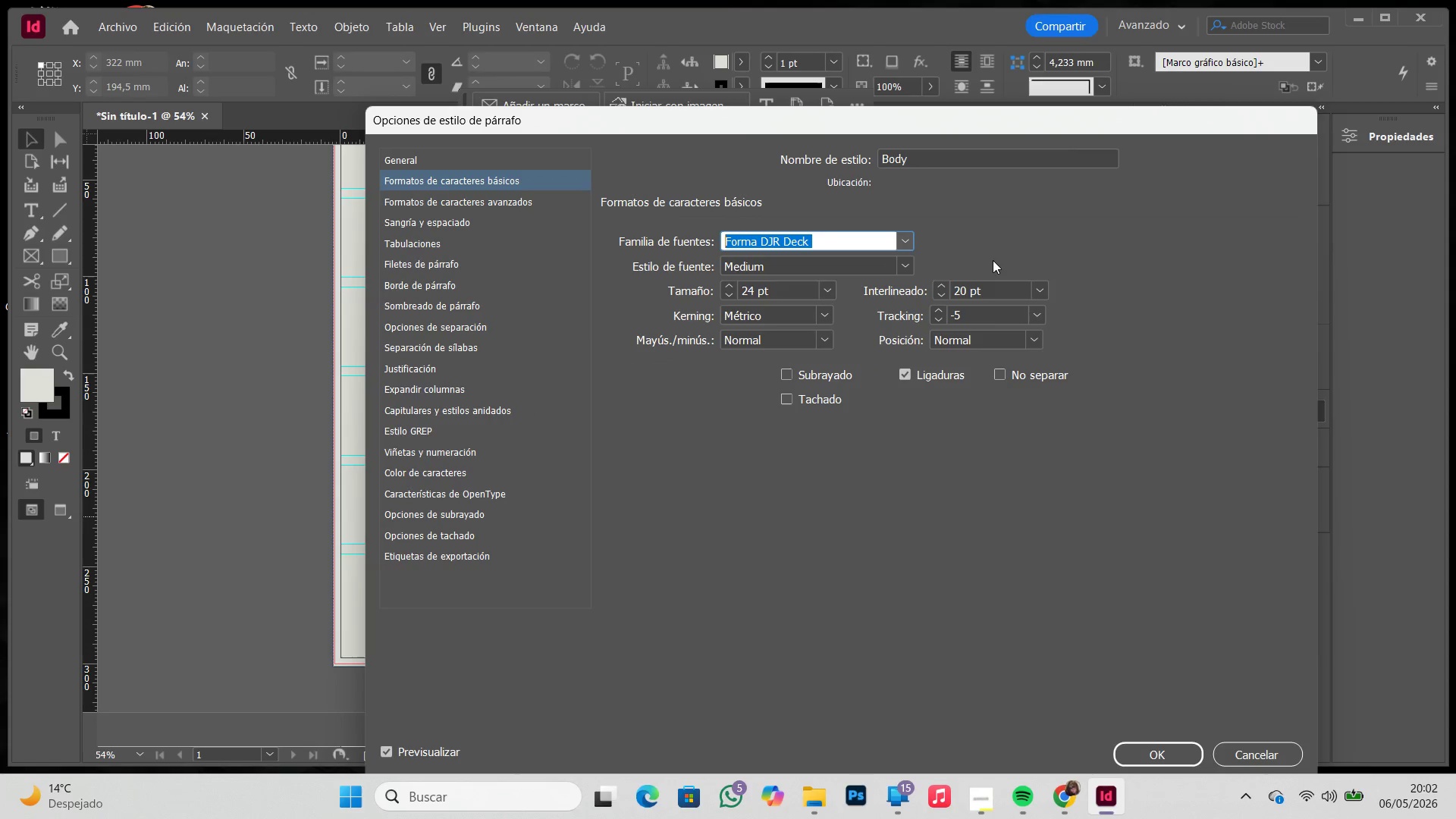 
type(keeeee)
 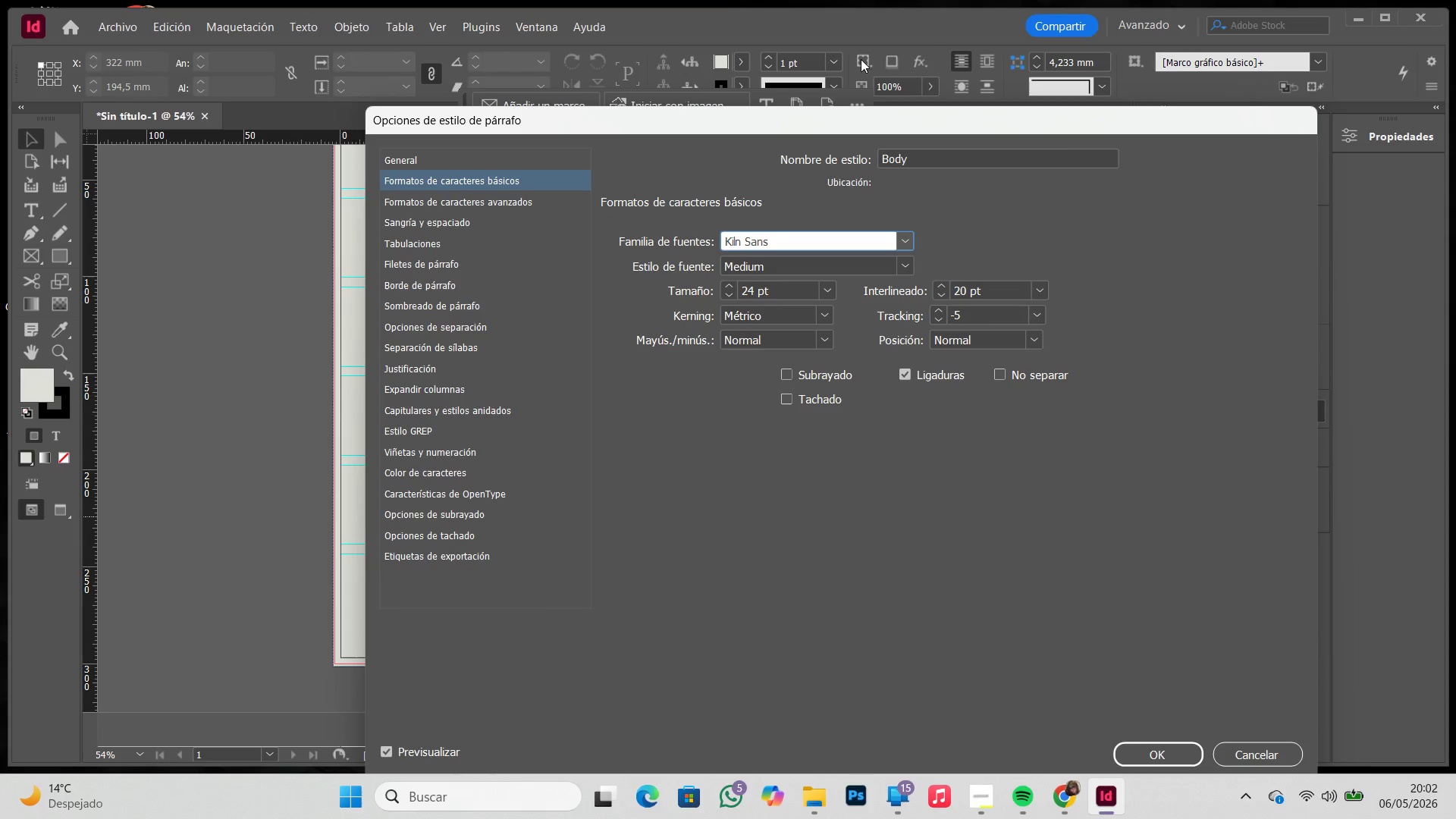 
mouse_move([887, 253])
 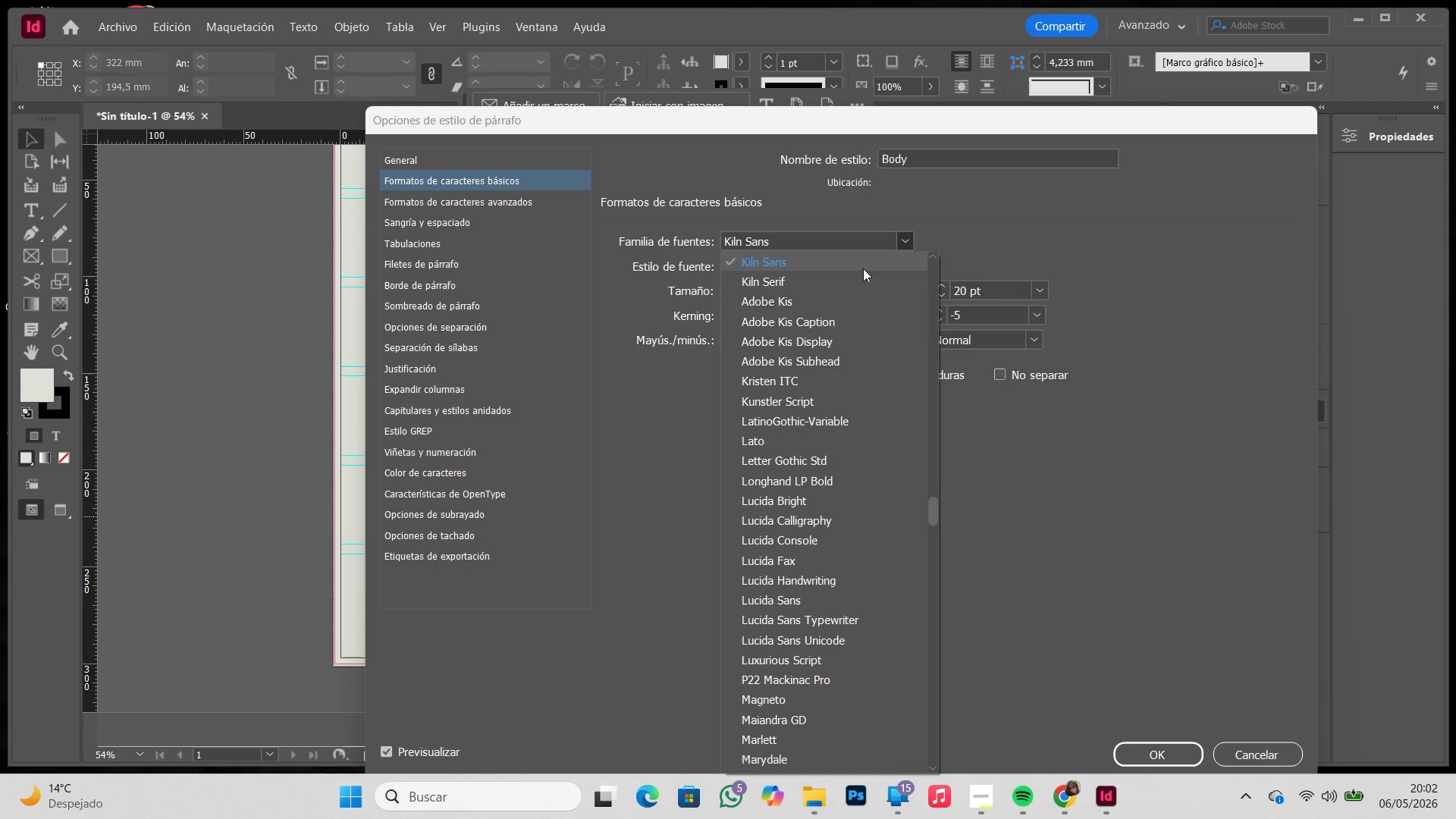 
scroll: coordinate [858, 281], scroll_direction: none, amount: 0.0
 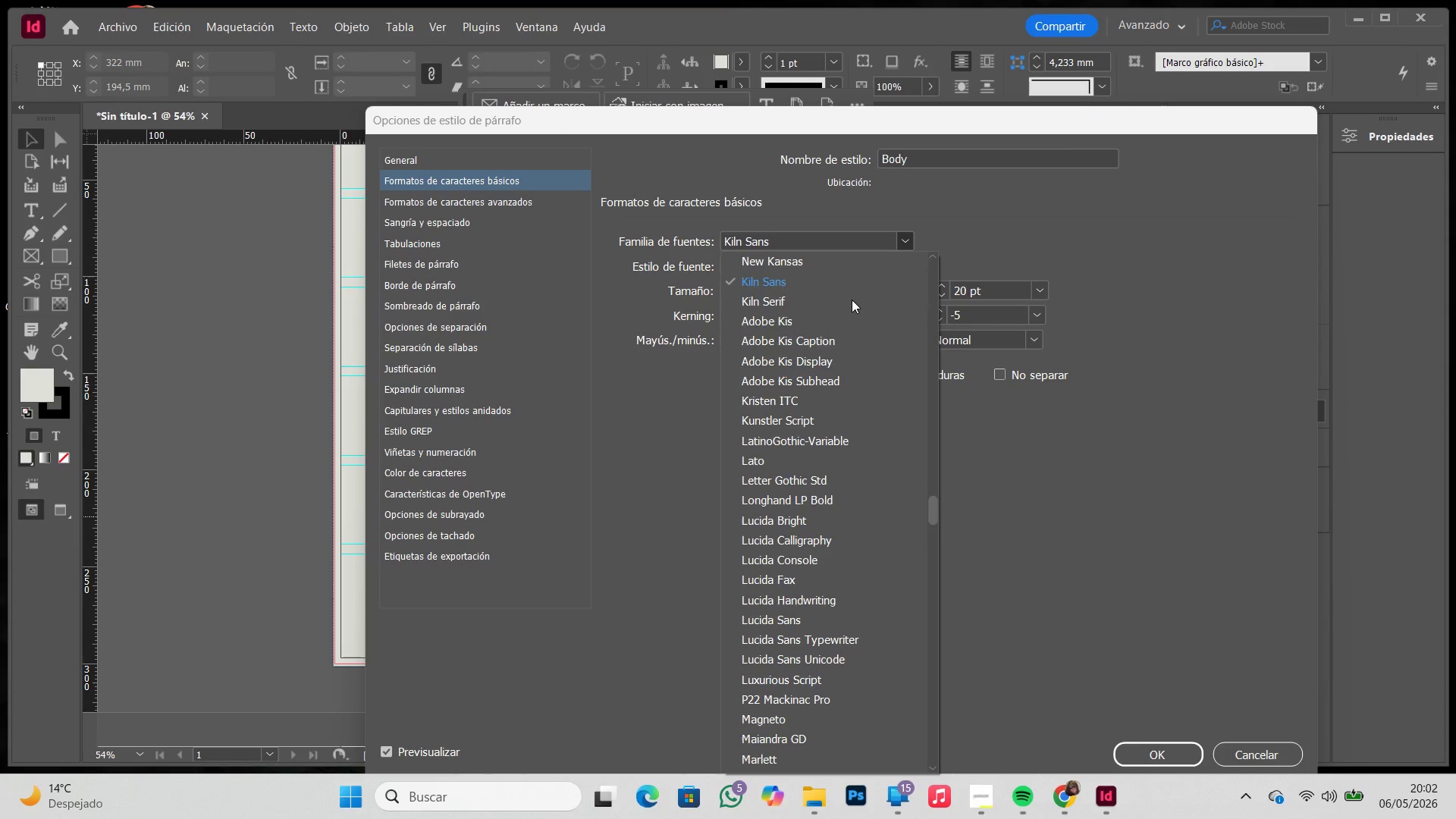 
scroll: coordinate [852, 300], scroll_direction: up, amount: 1.0
 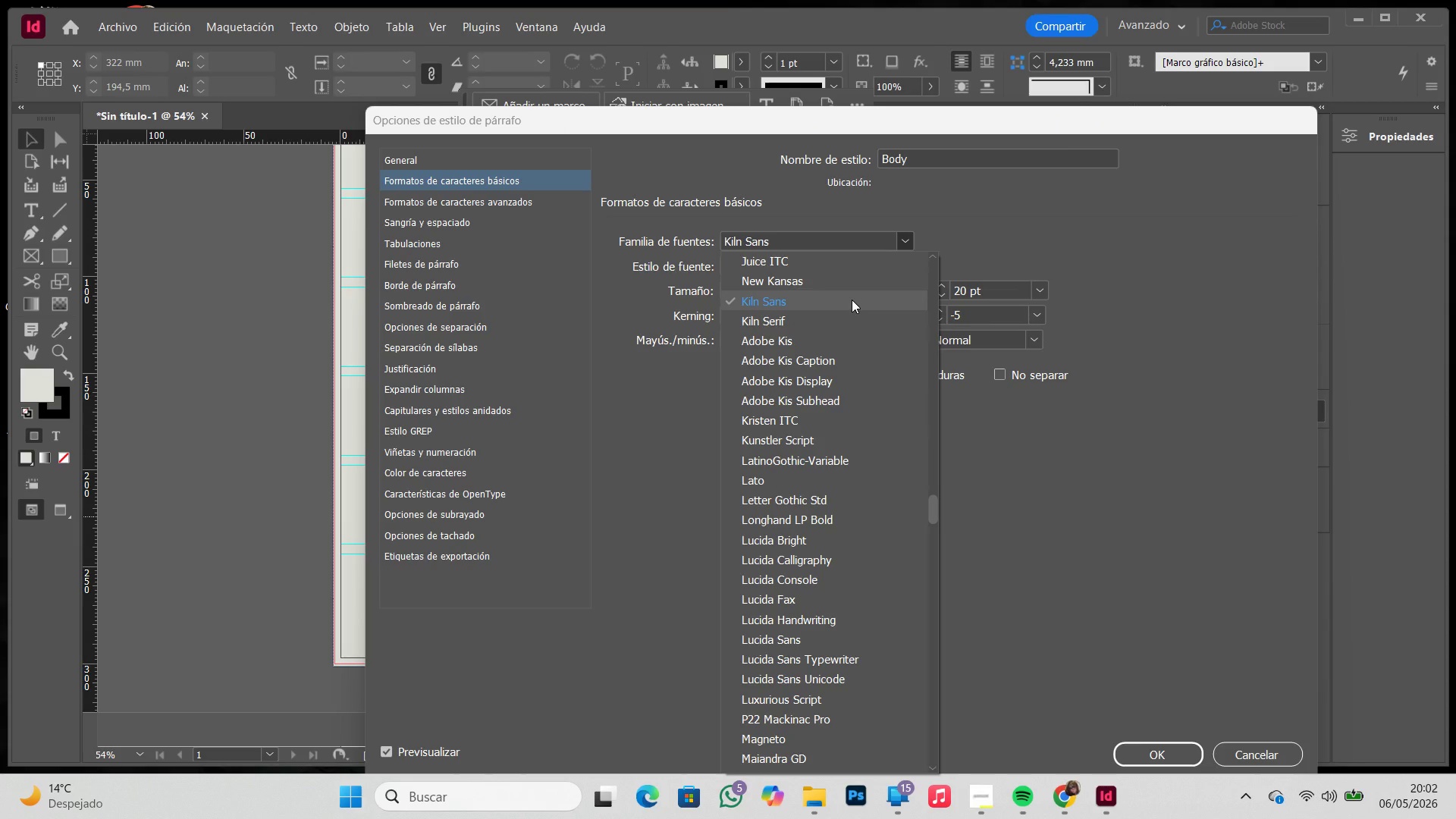 
scroll: coordinate [852, 300], scroll_direction: down, amount: 6.0
 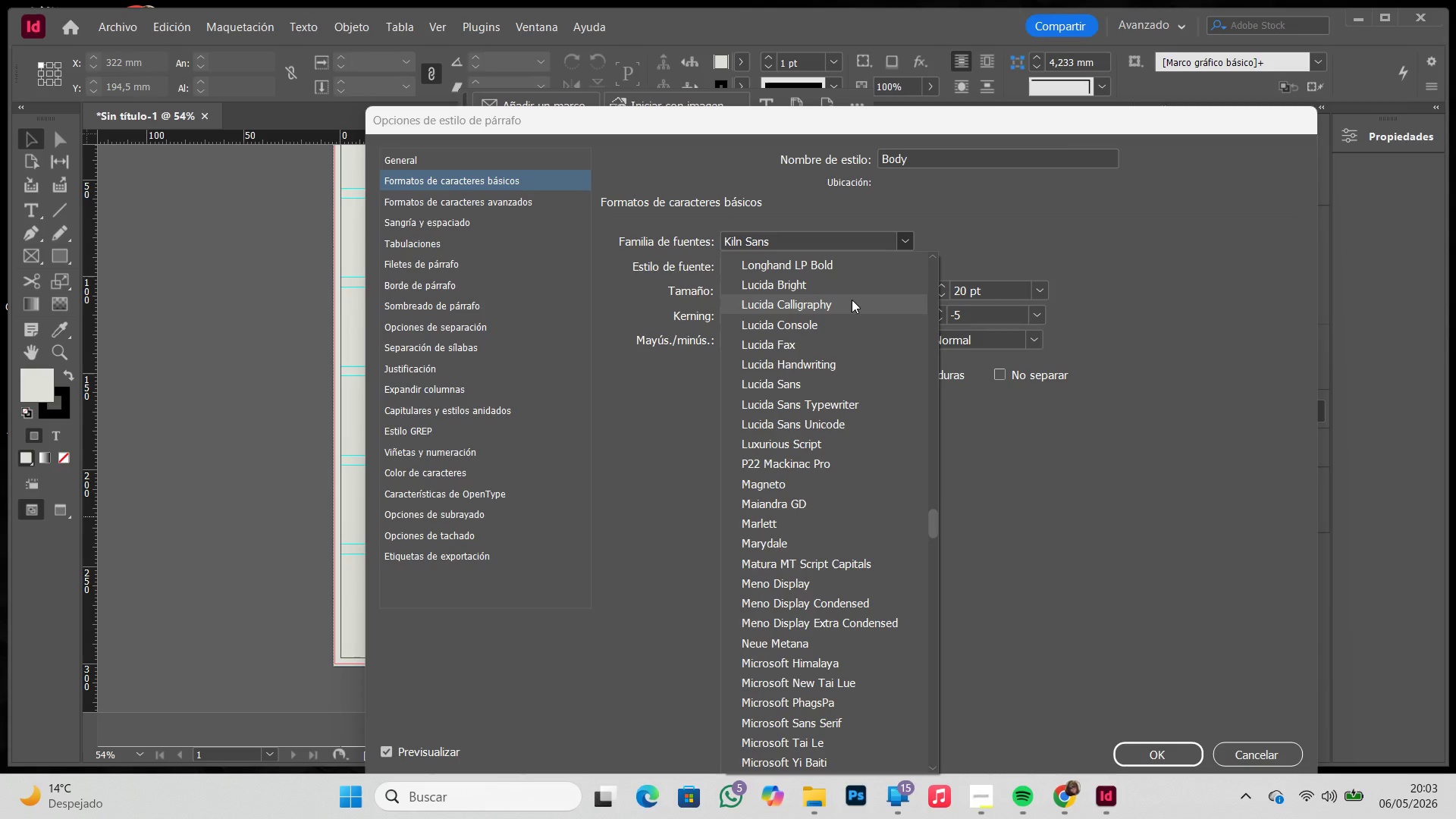 
hold_key(key=ControlLeft, duration=0.78)
scroll: coordinate [822, 146], scroll_direction: down, amount: 11.0
 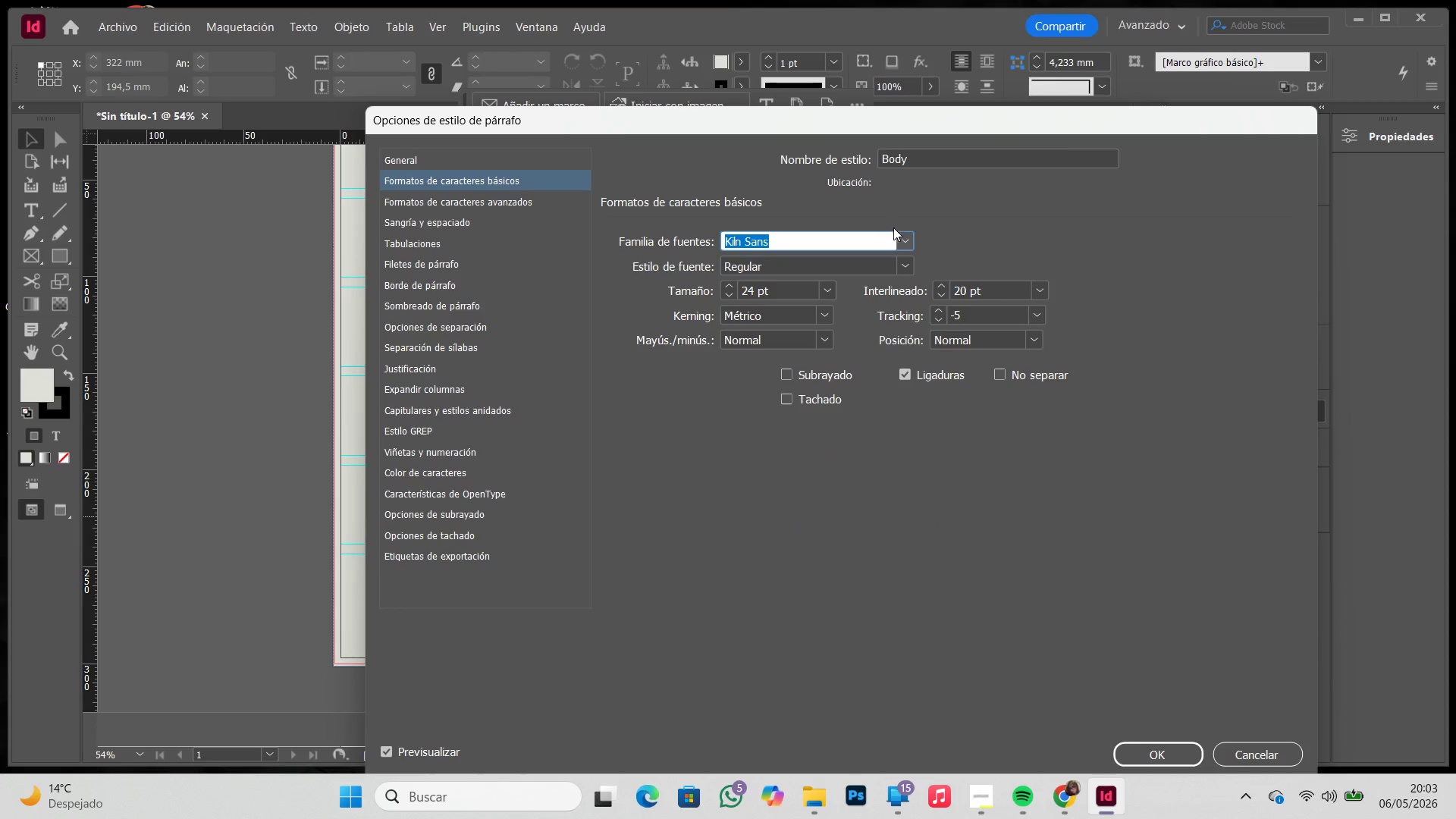 
left_click([895, 235])
 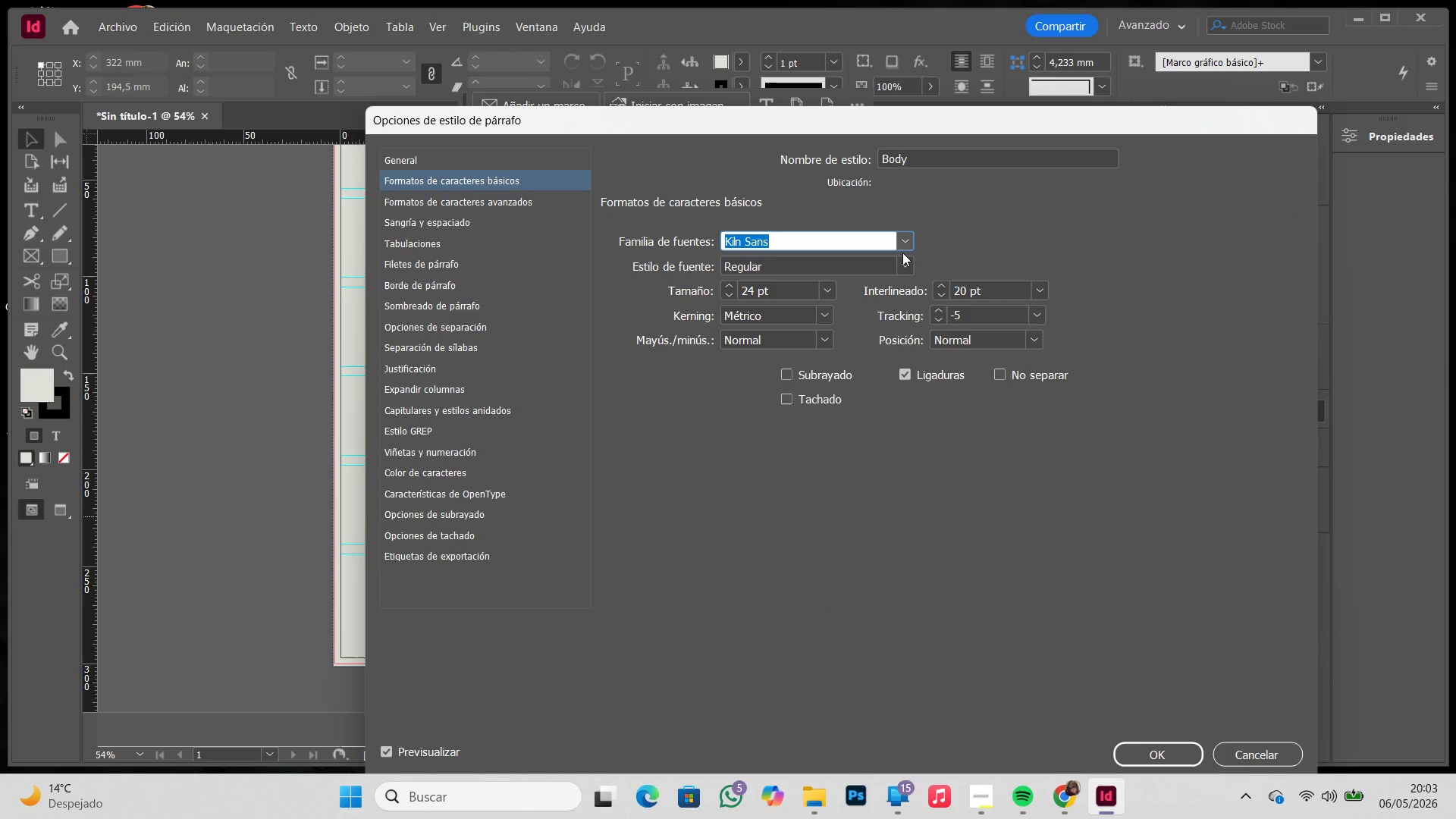 
left_click([902, 246])
 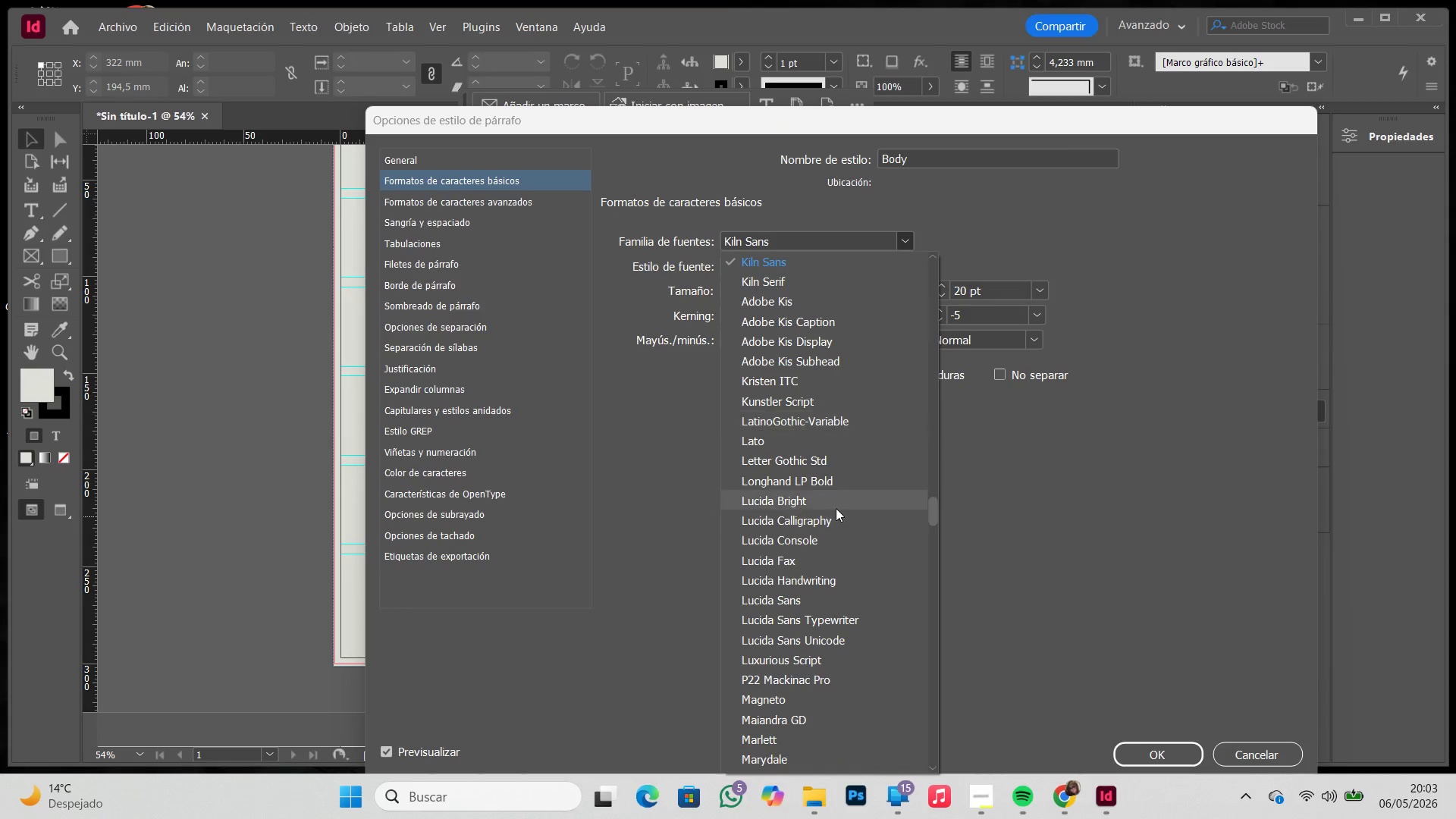 
scroll: coordinate [836, 508], scroll_direction: down, amount: 7.0
 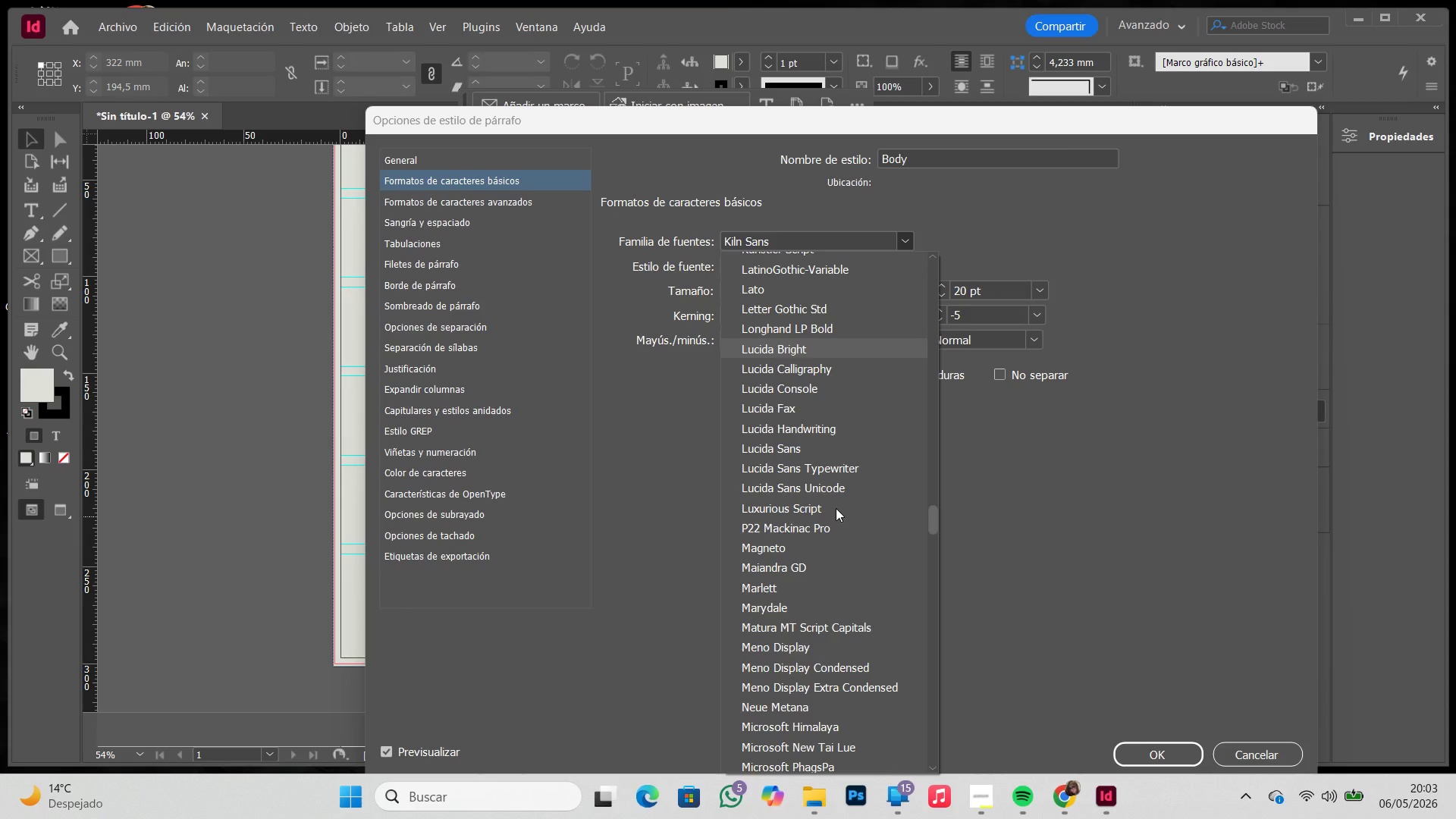 
scroll: coordinate [842, 482], scroll_direction: up, amount: 207.0
 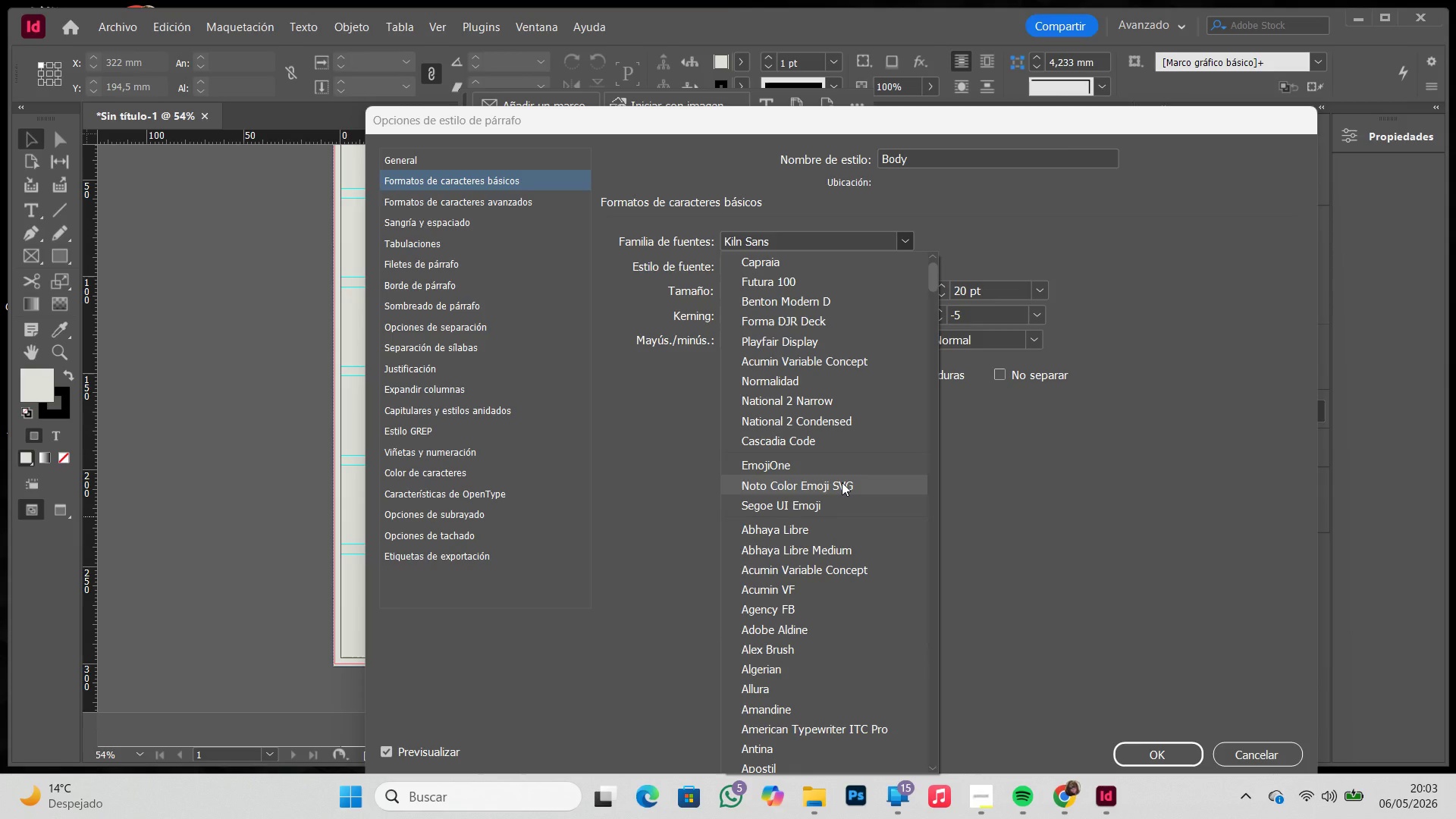 
scroll: coordinate [842, 482], scroll_direction: none, amount: 0.0
 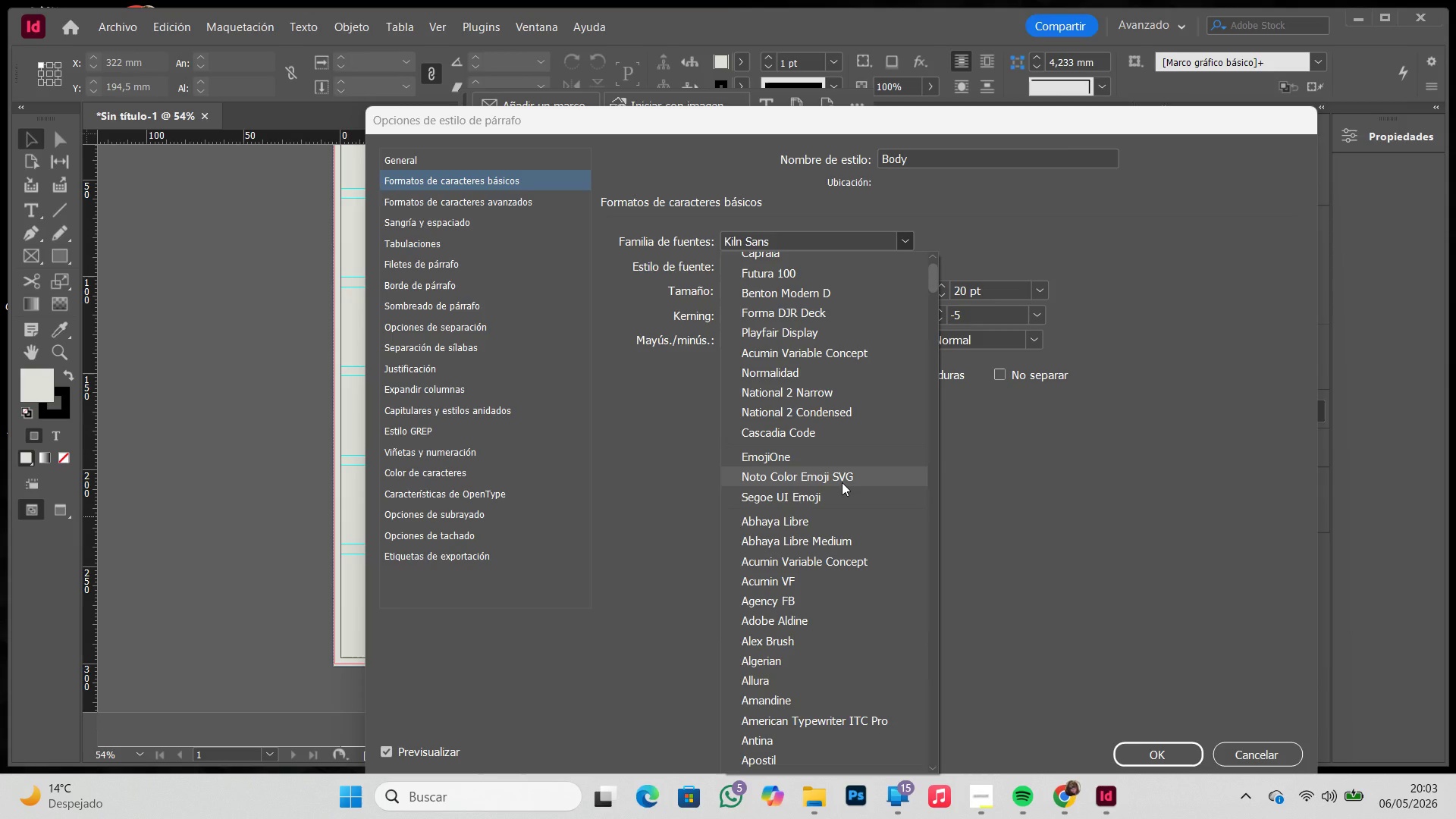 
scroll: coordinate [842, 482], scroll_direction: down, amount: 98.0
 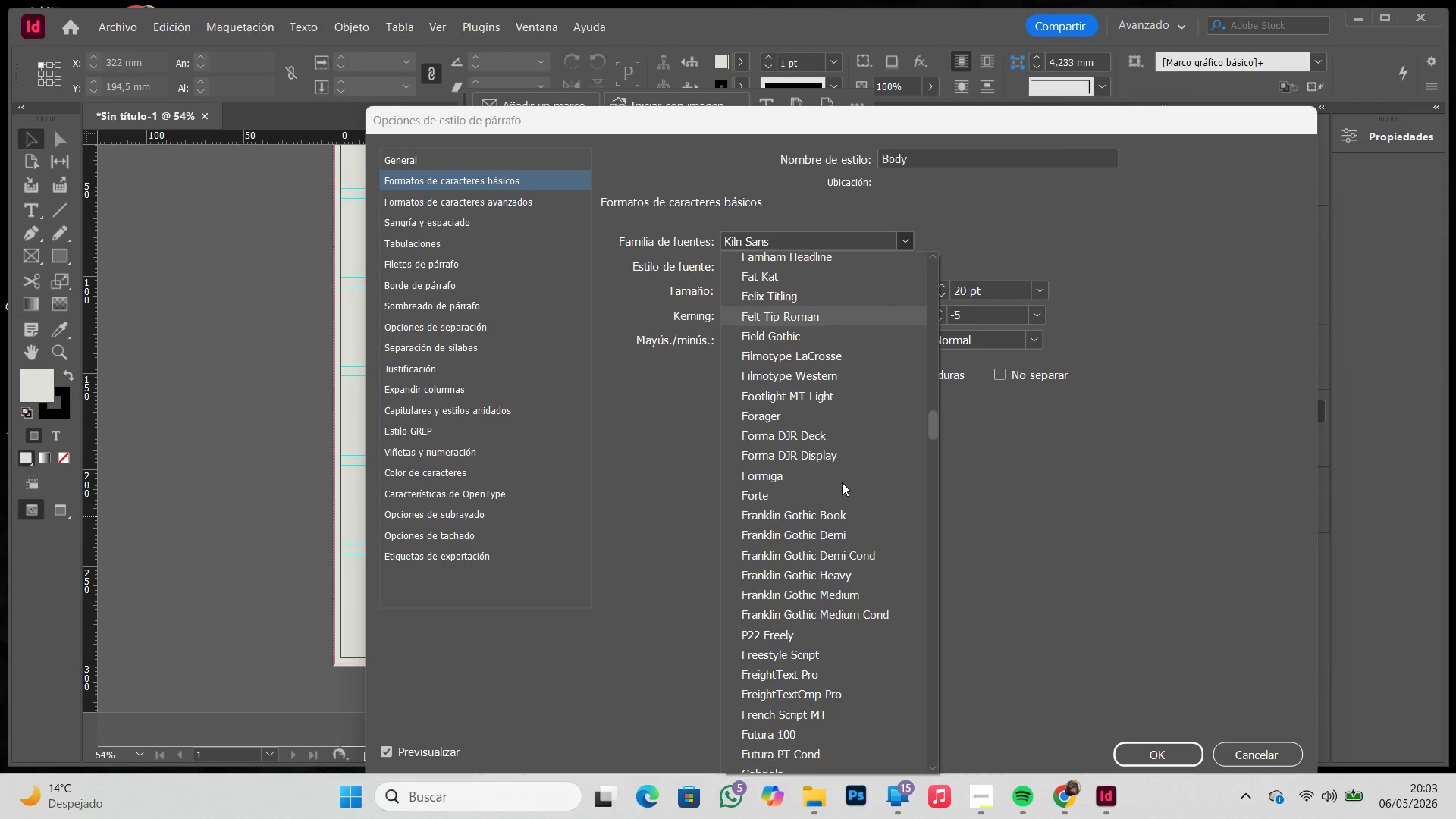 
scroll: coordinate [842, 482], scroll_direction: none, amount: 0.0
 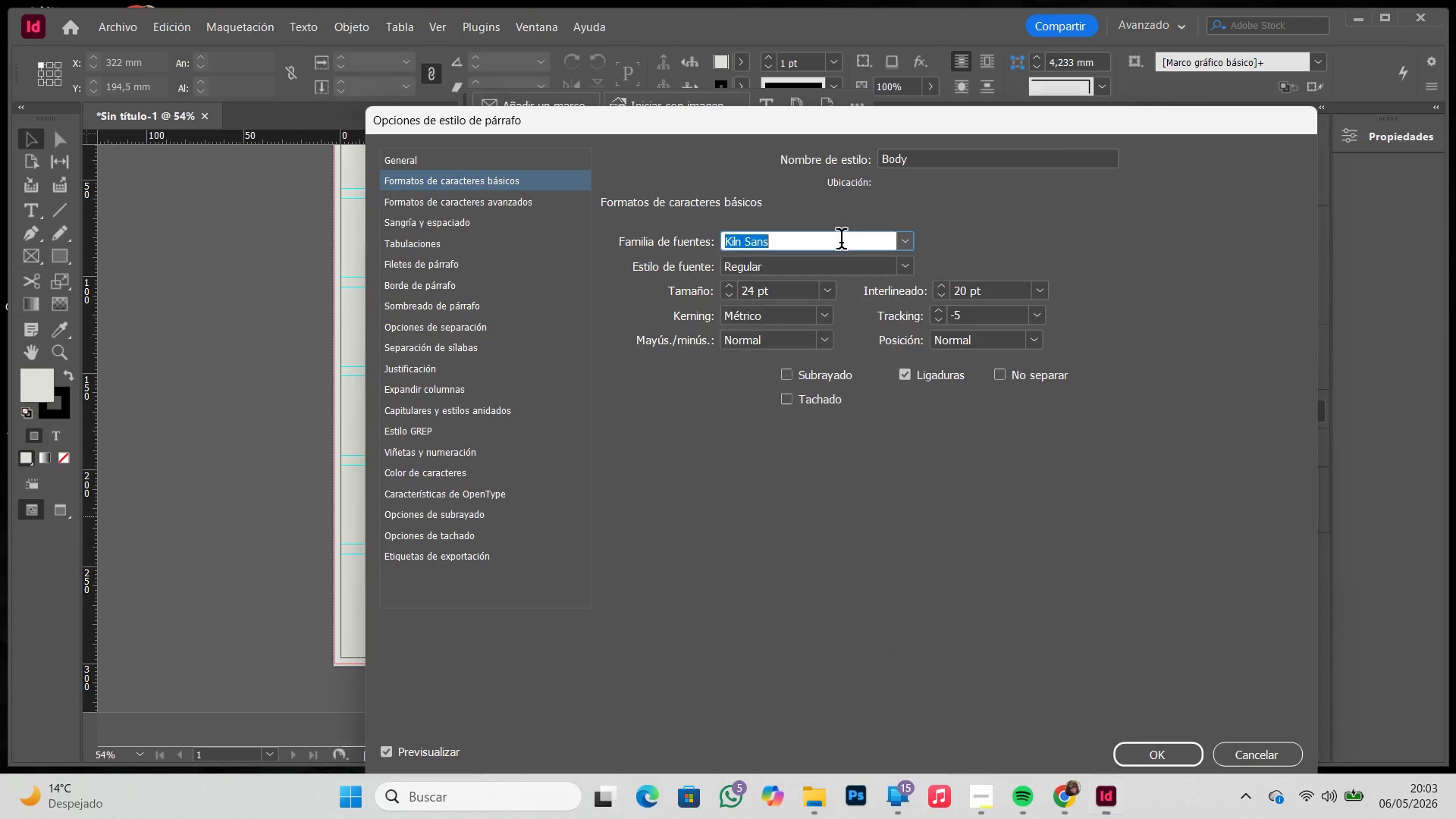 
double_click([841, 242])
 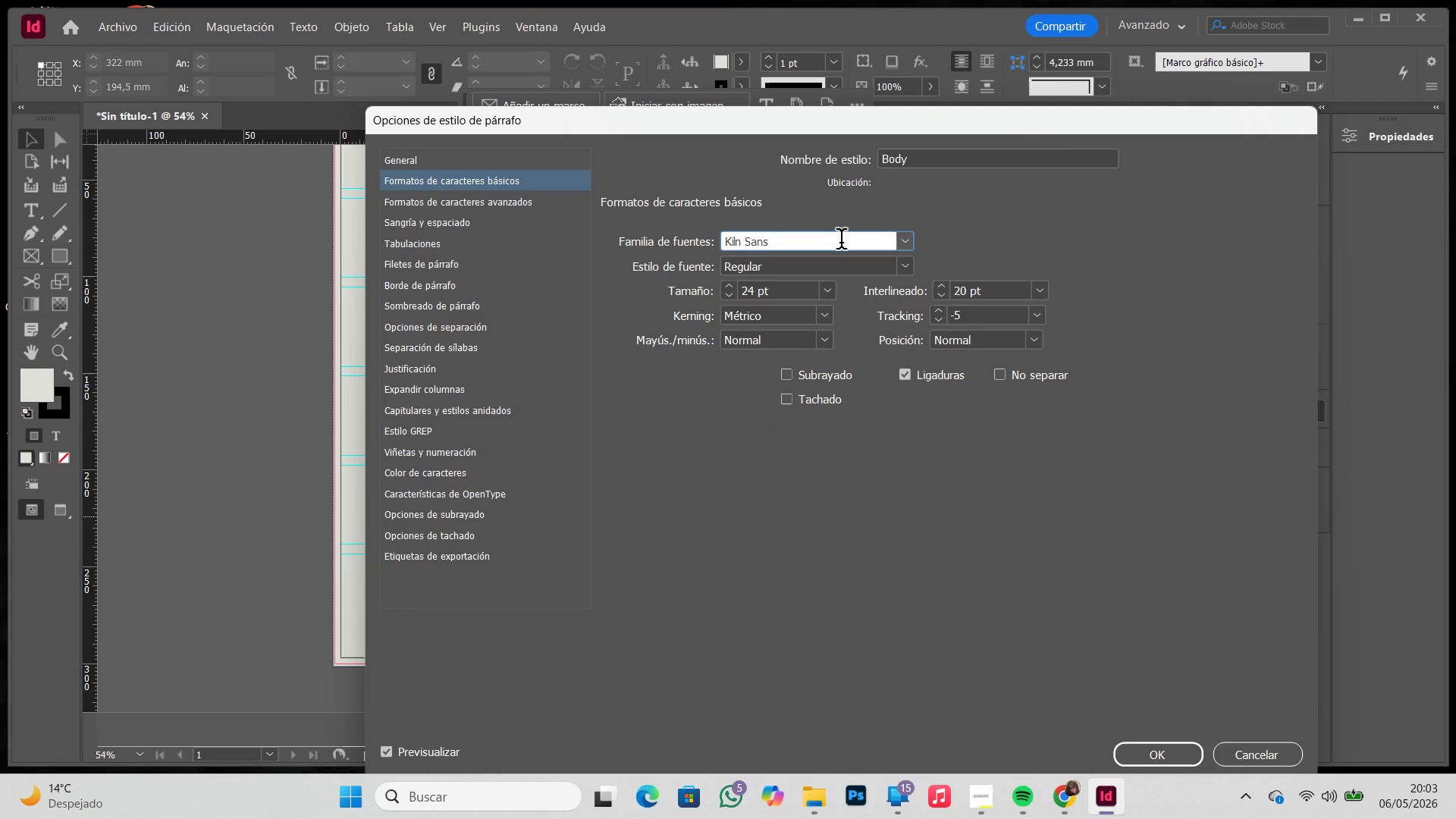 
double_click([841, 242])
 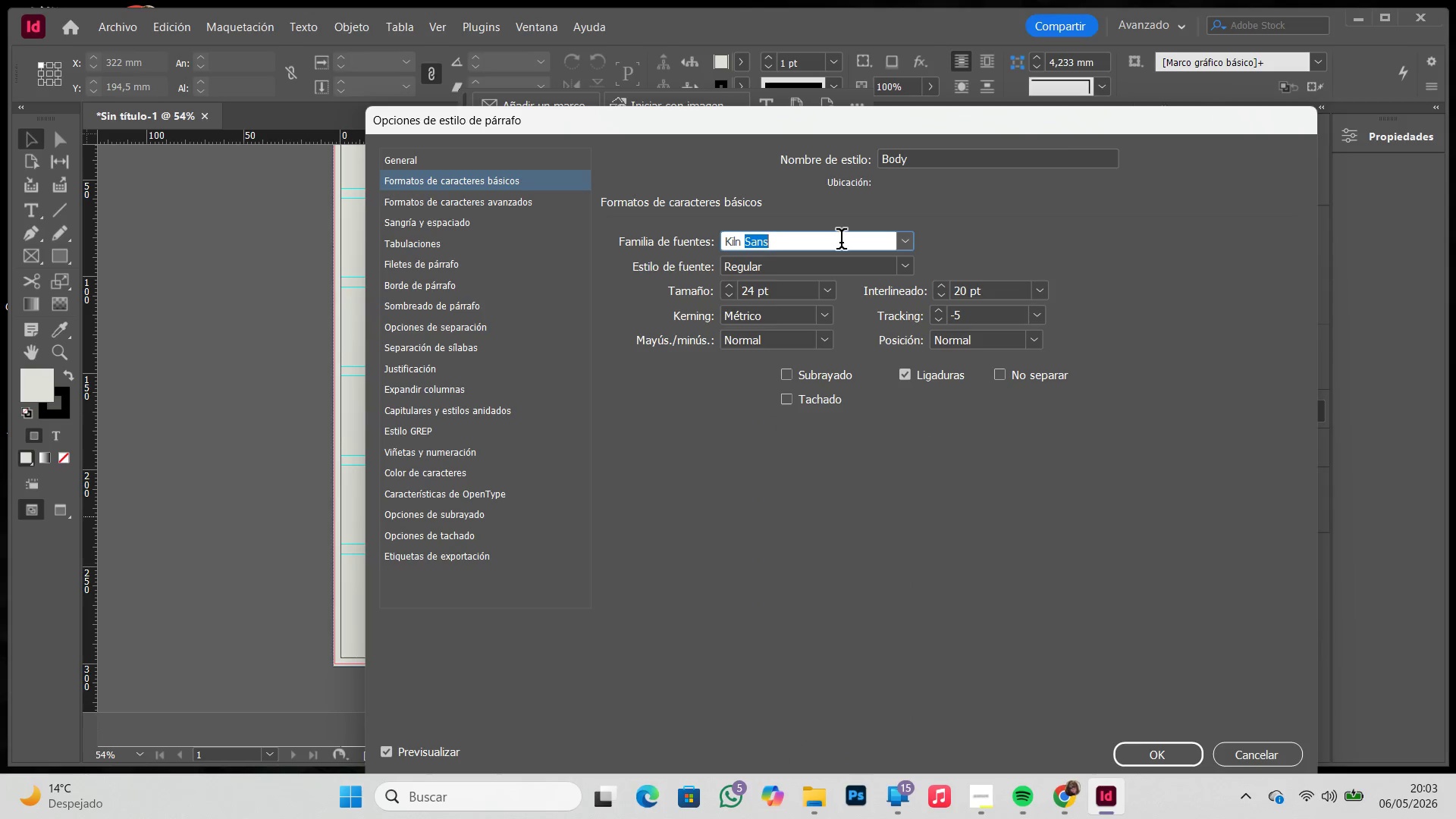 
hold_key(key=Backspace, duration=0.89)
 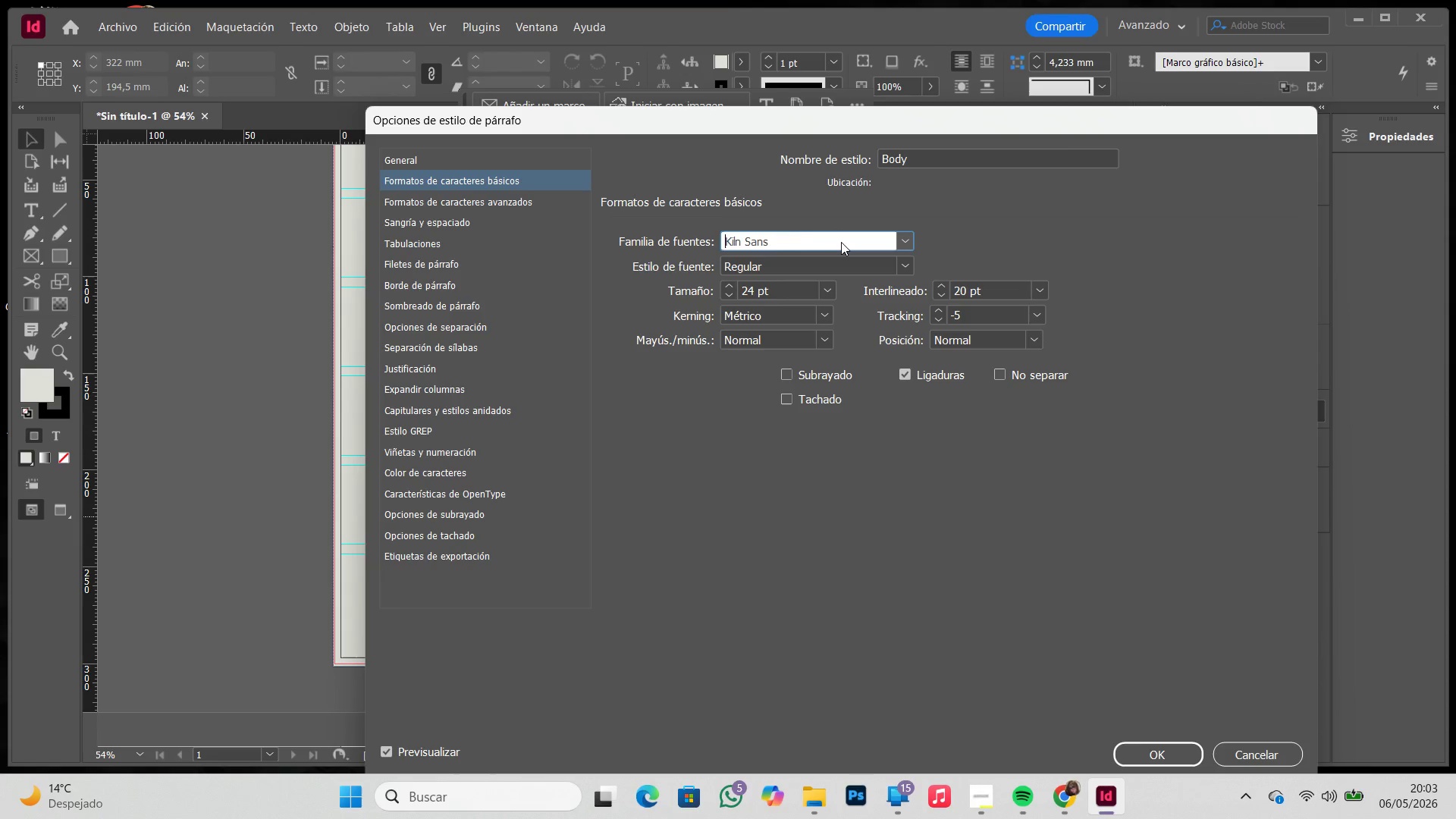 
type(b)
key(Backspace)
type(gar)
 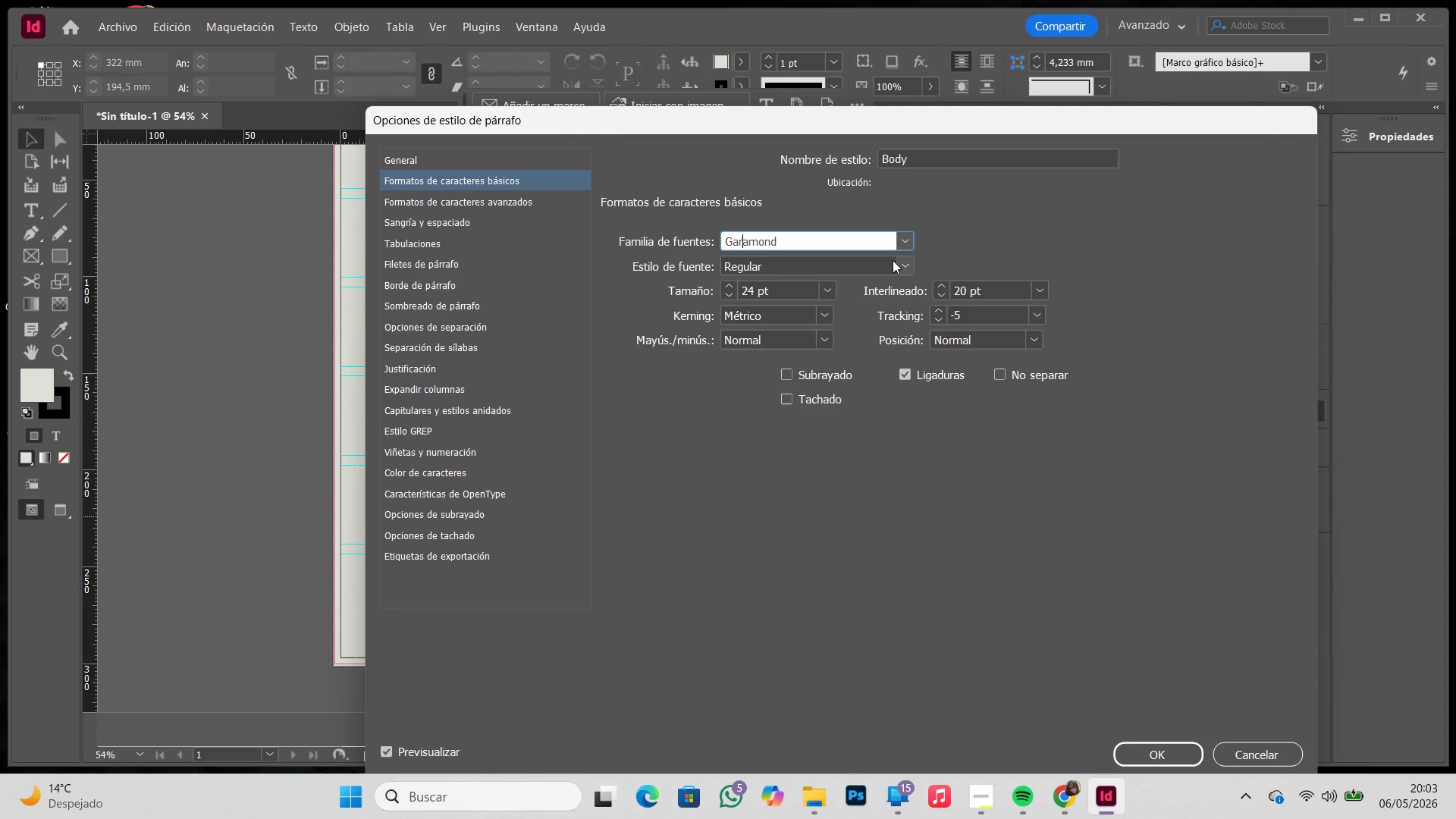 
double_click([908, 264])
 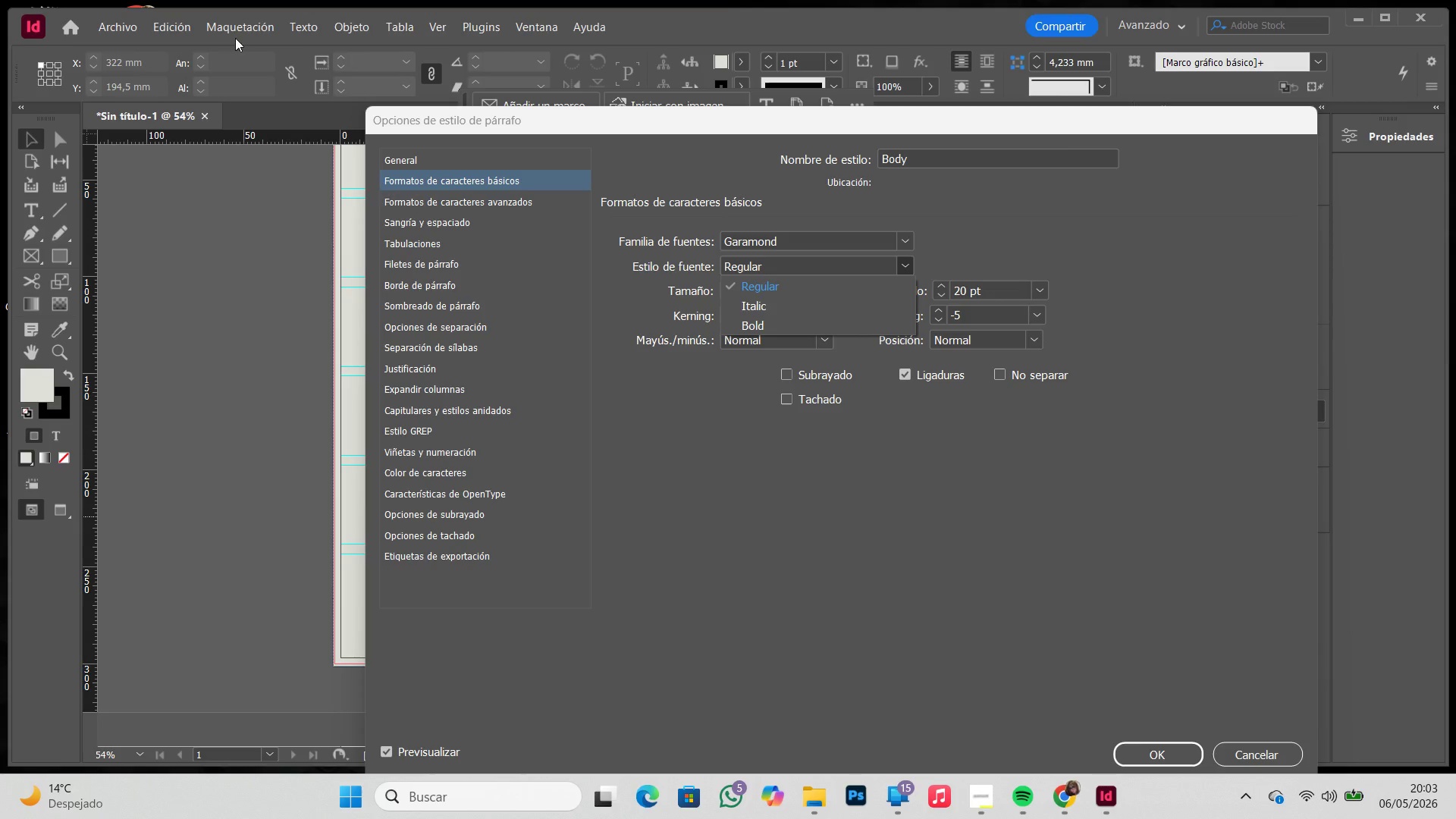 
left_click([1053, 221])
 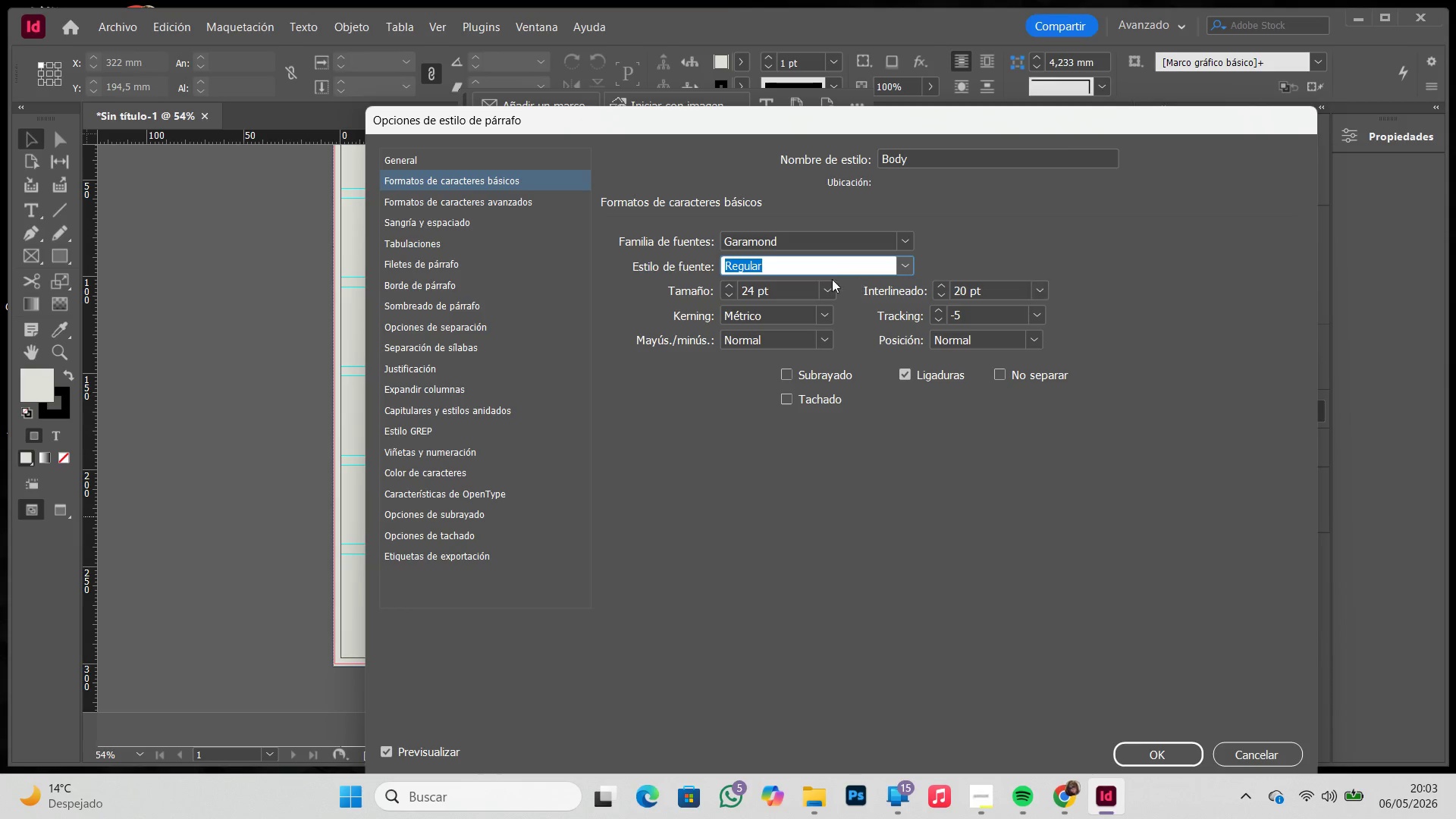 
left_click([832, 290])
 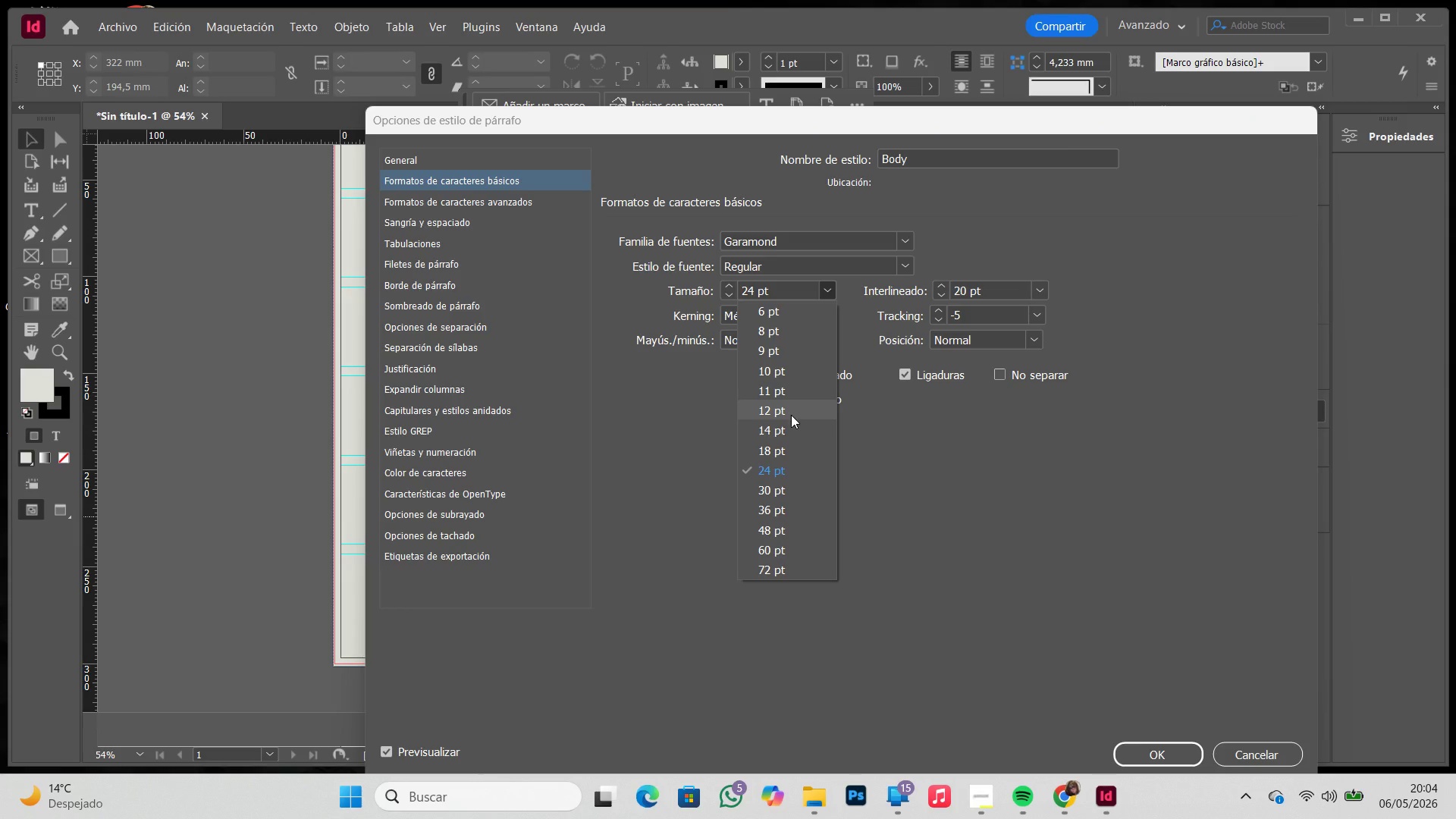 
left_click([791, 415])
 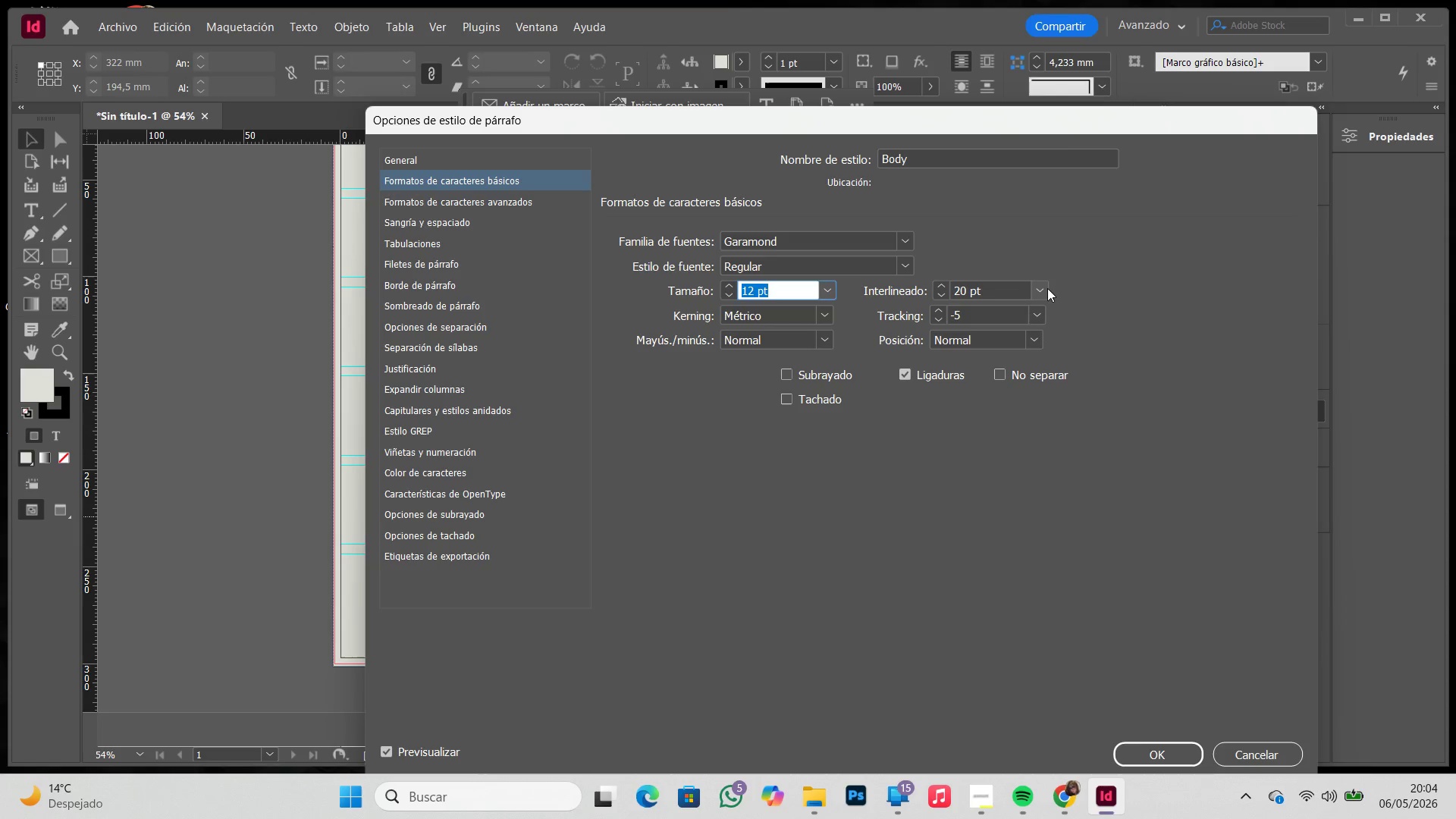 
left_click([1047, 288])
 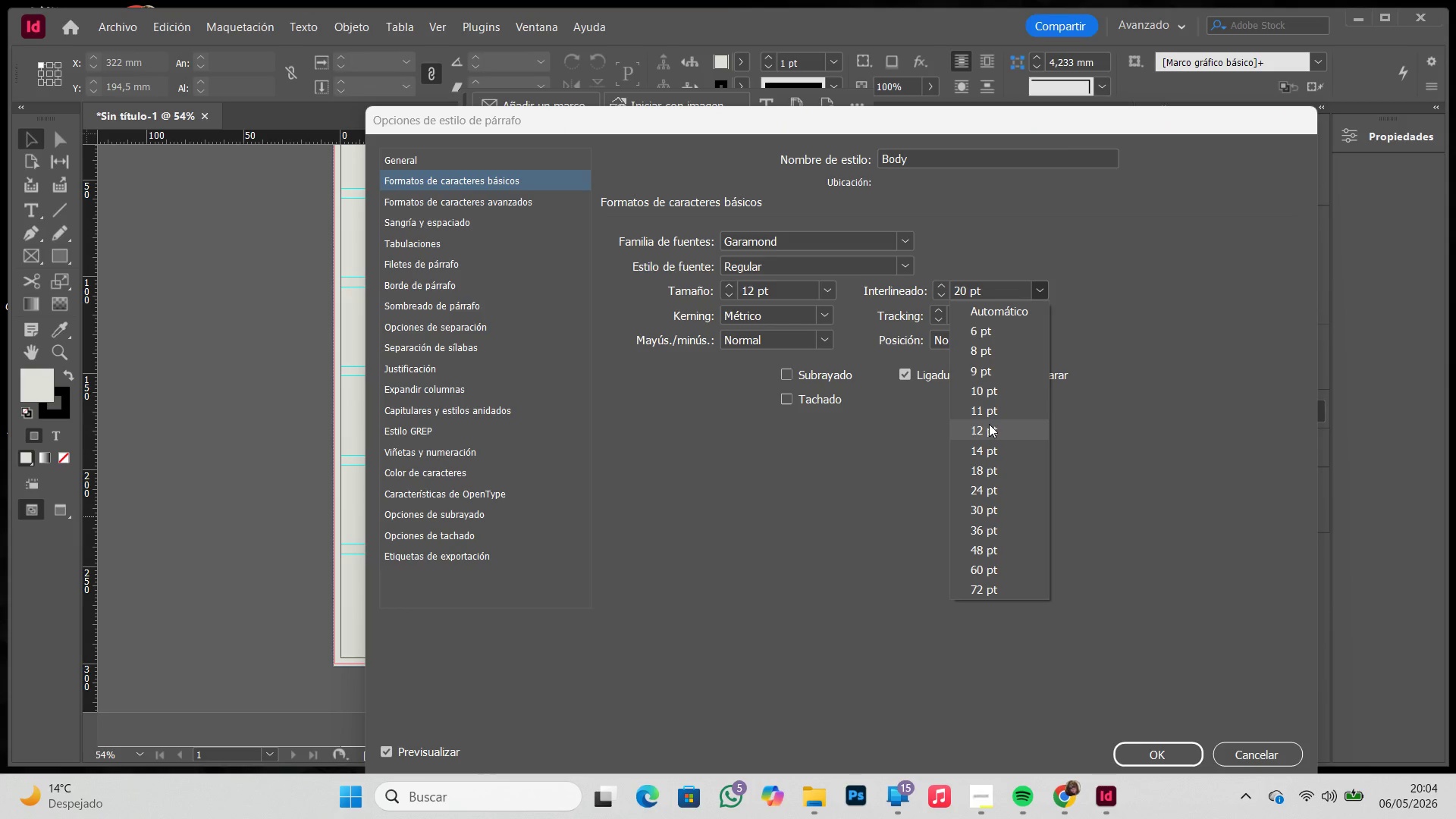 
left_click([989, 425])
 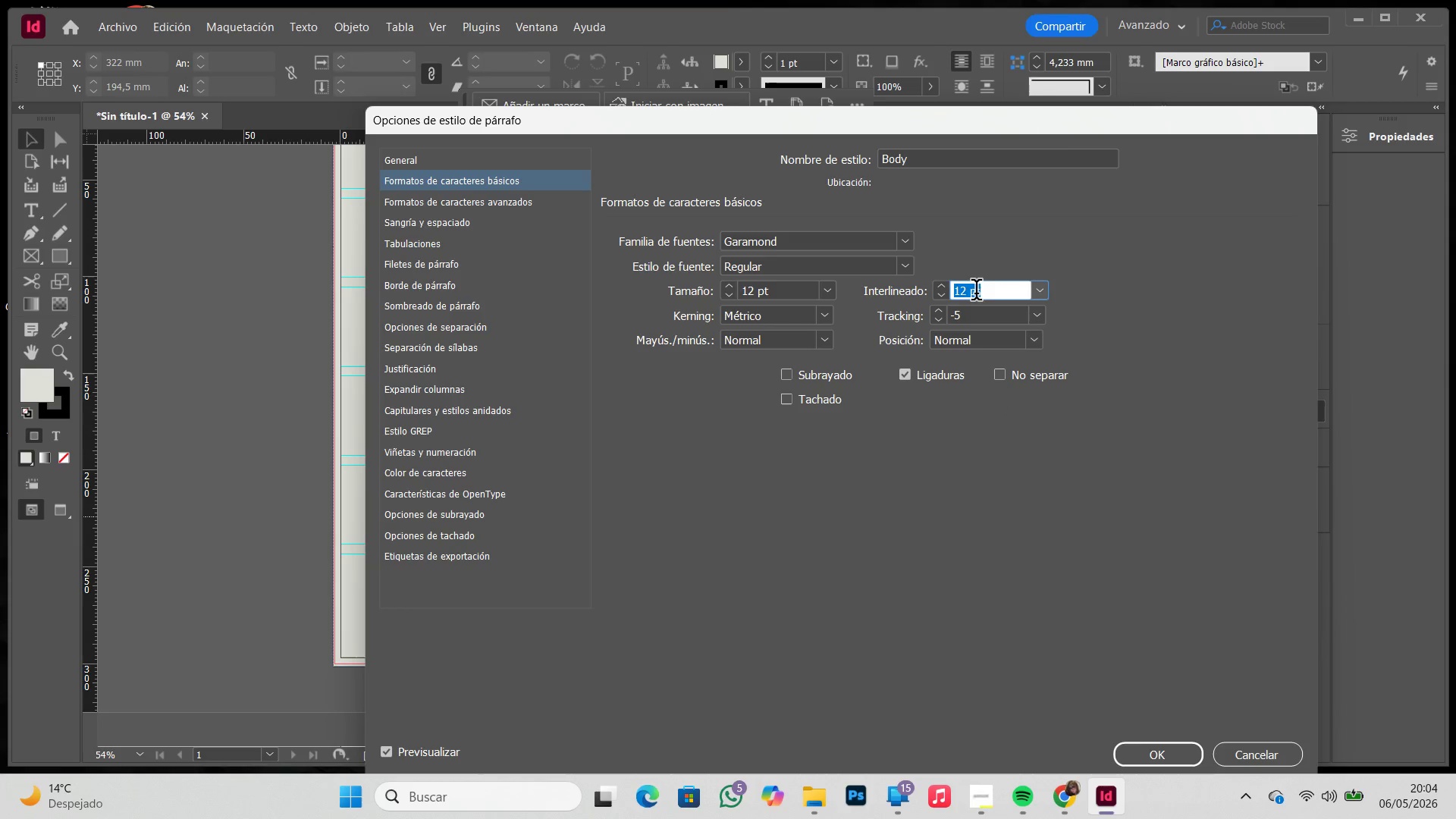 
left_click_drag(start_coordinate=[971, 293], to_coordinate=[943, 297])
 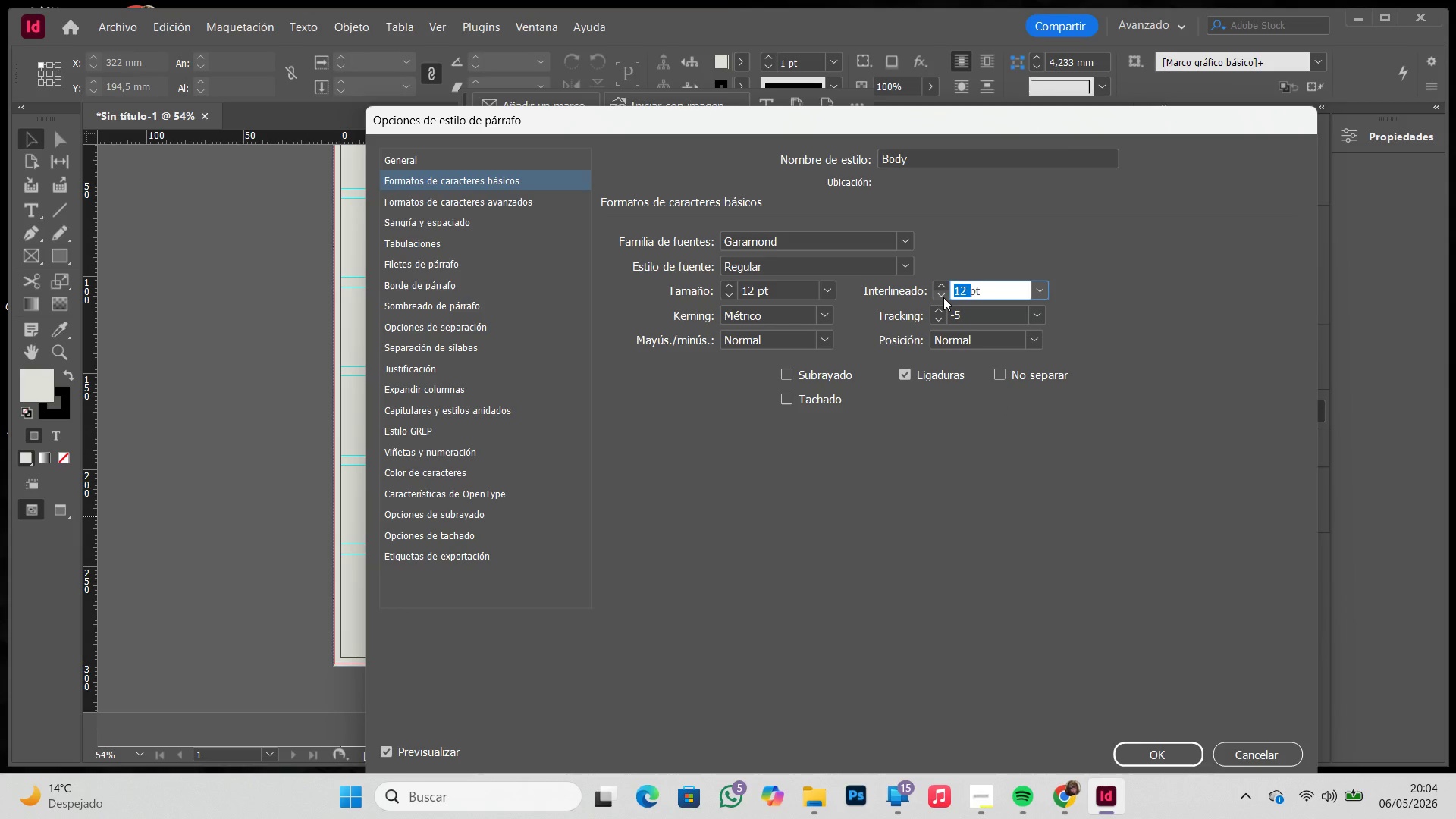 
key(Numpad1)
 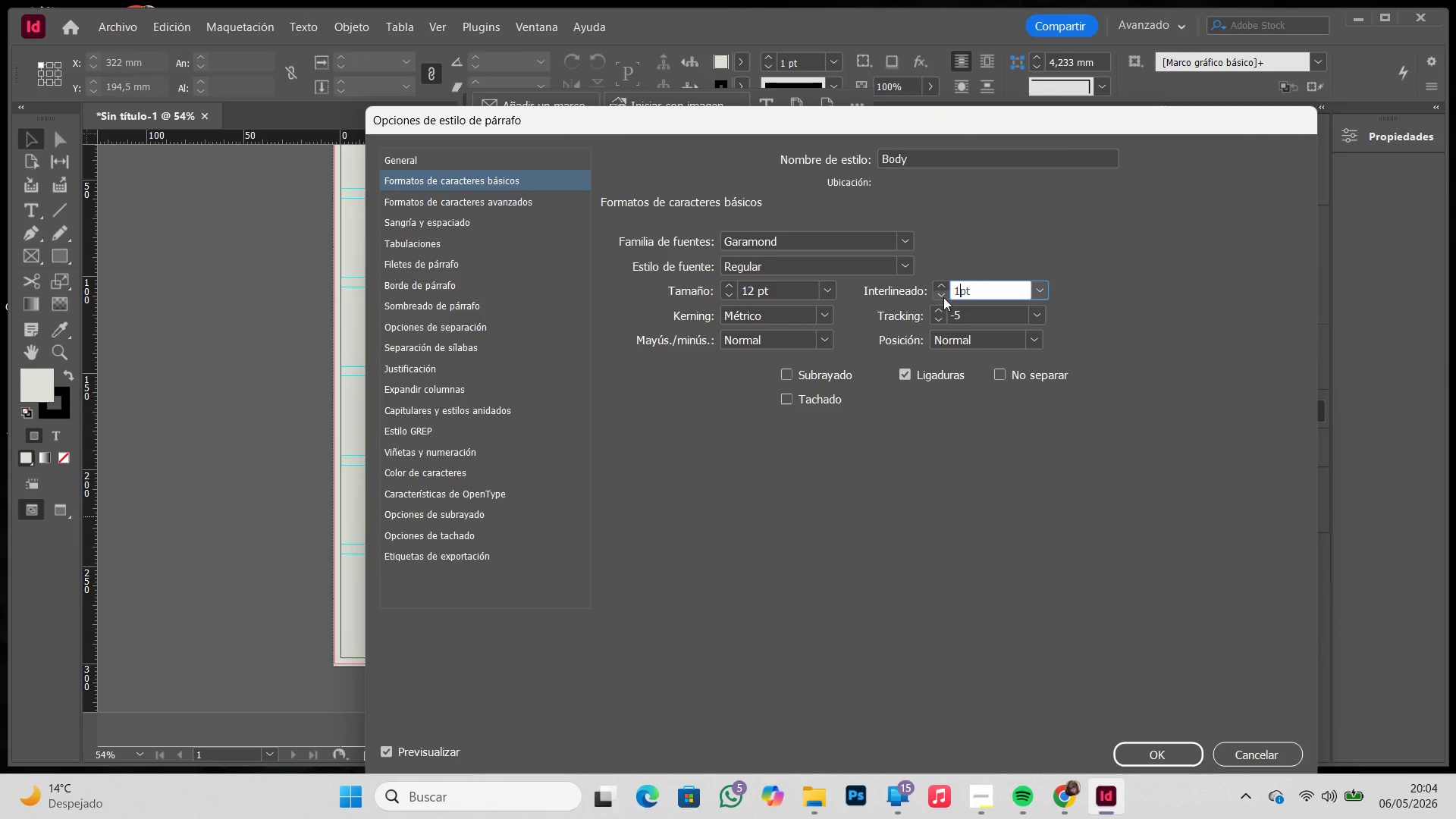 
key(Numpad5)
 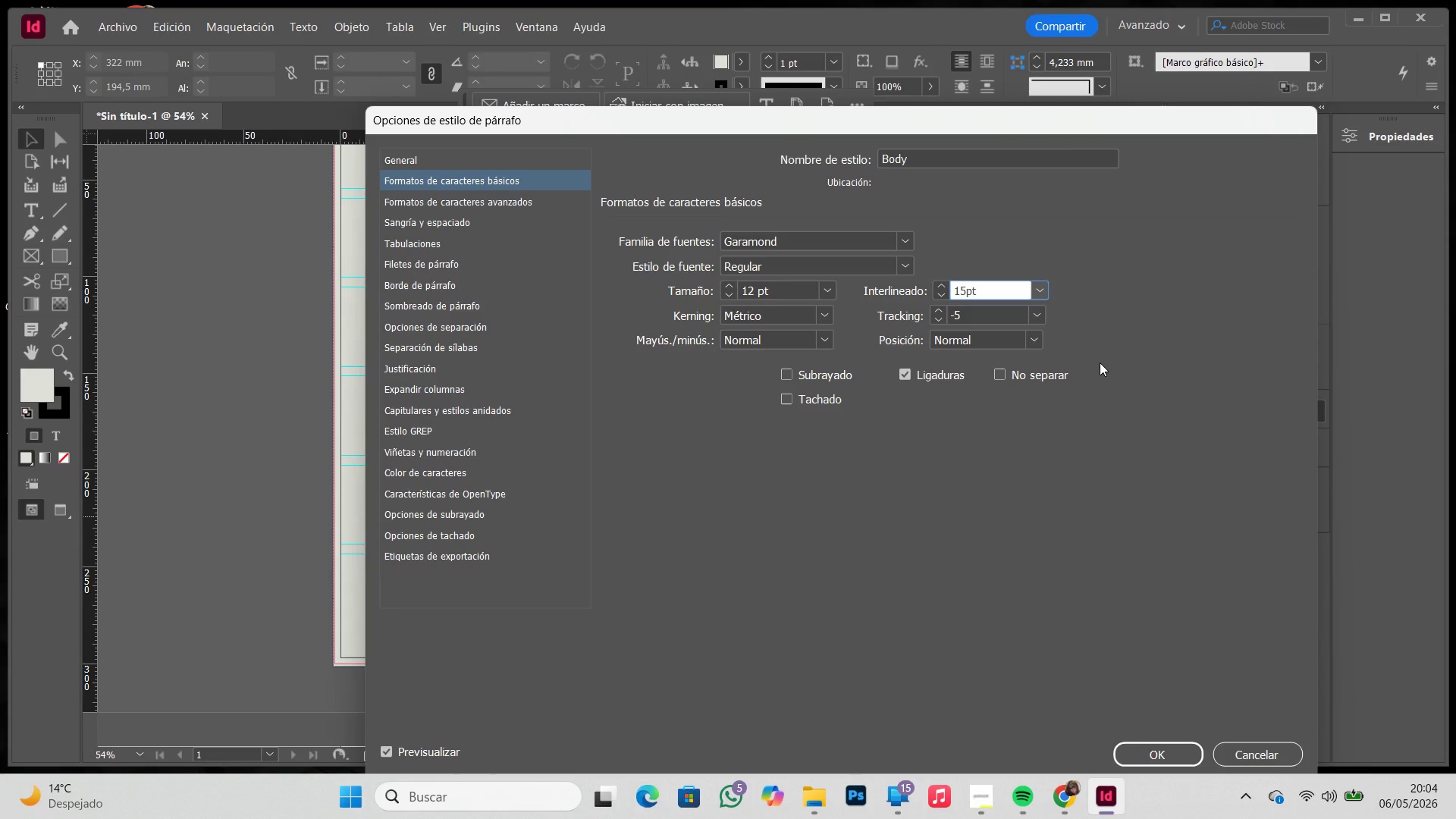 
left_click([1100, 359])
 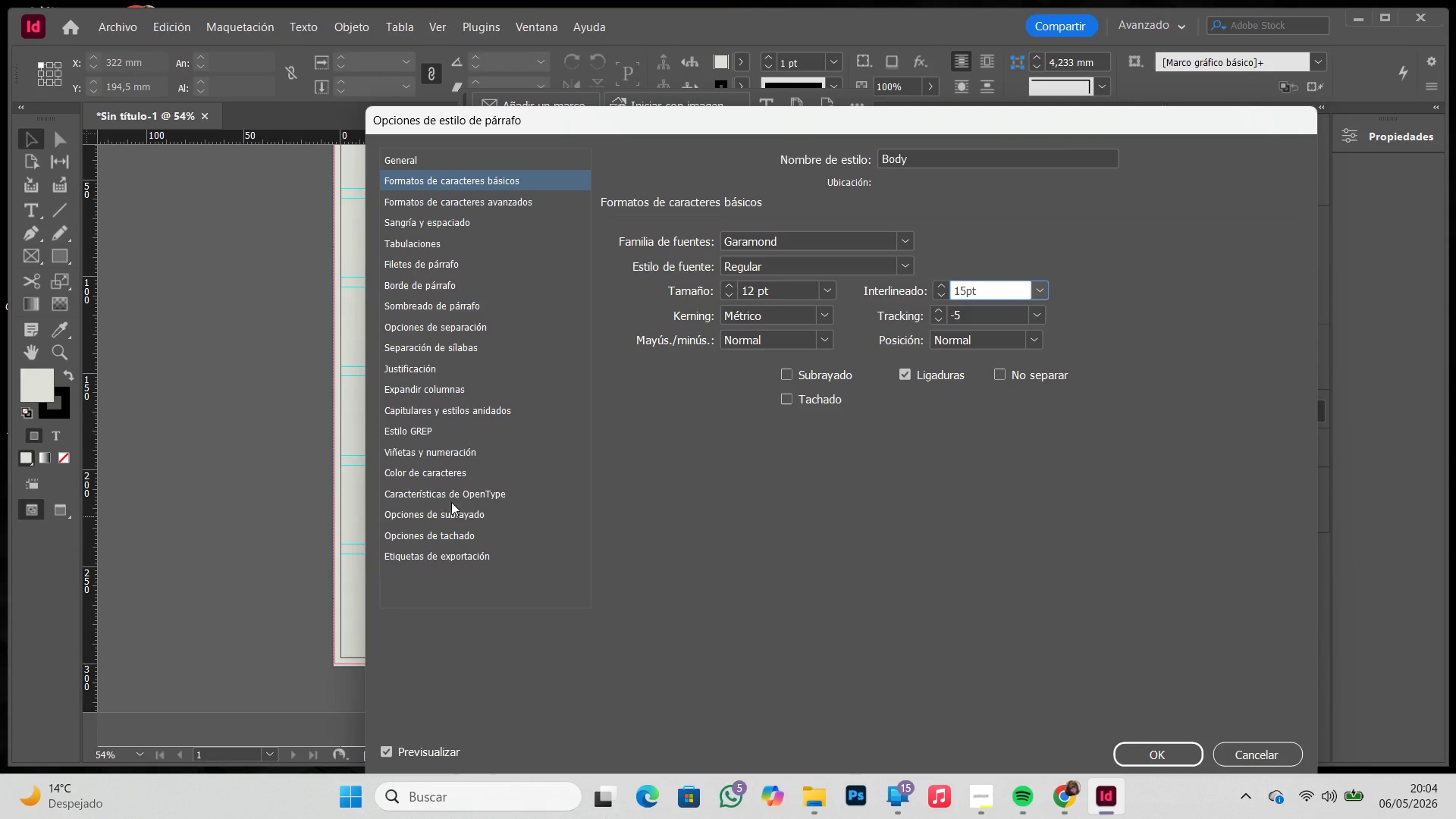 
left_click([441, 478])
 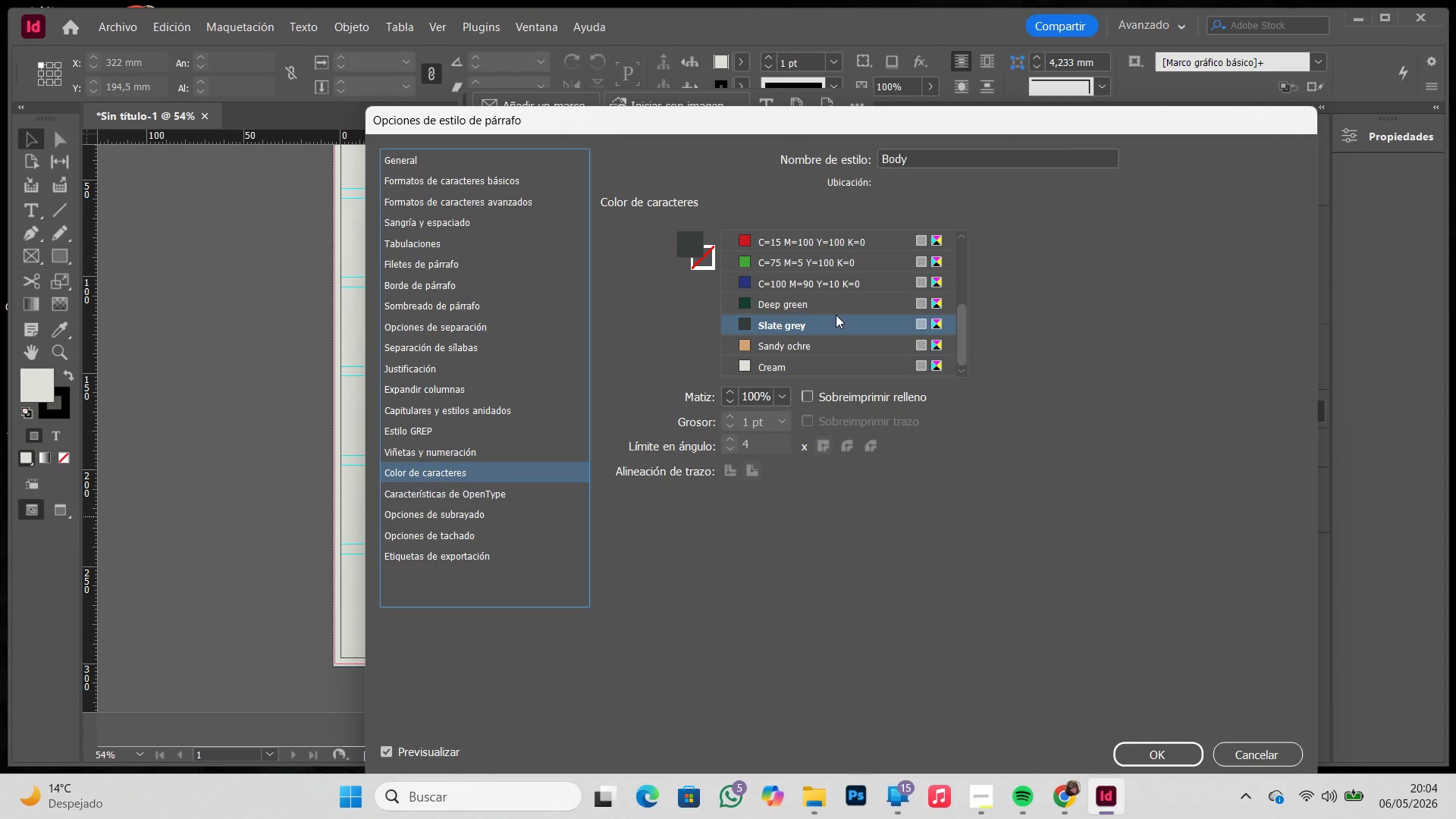 
left_click([836, 326])
 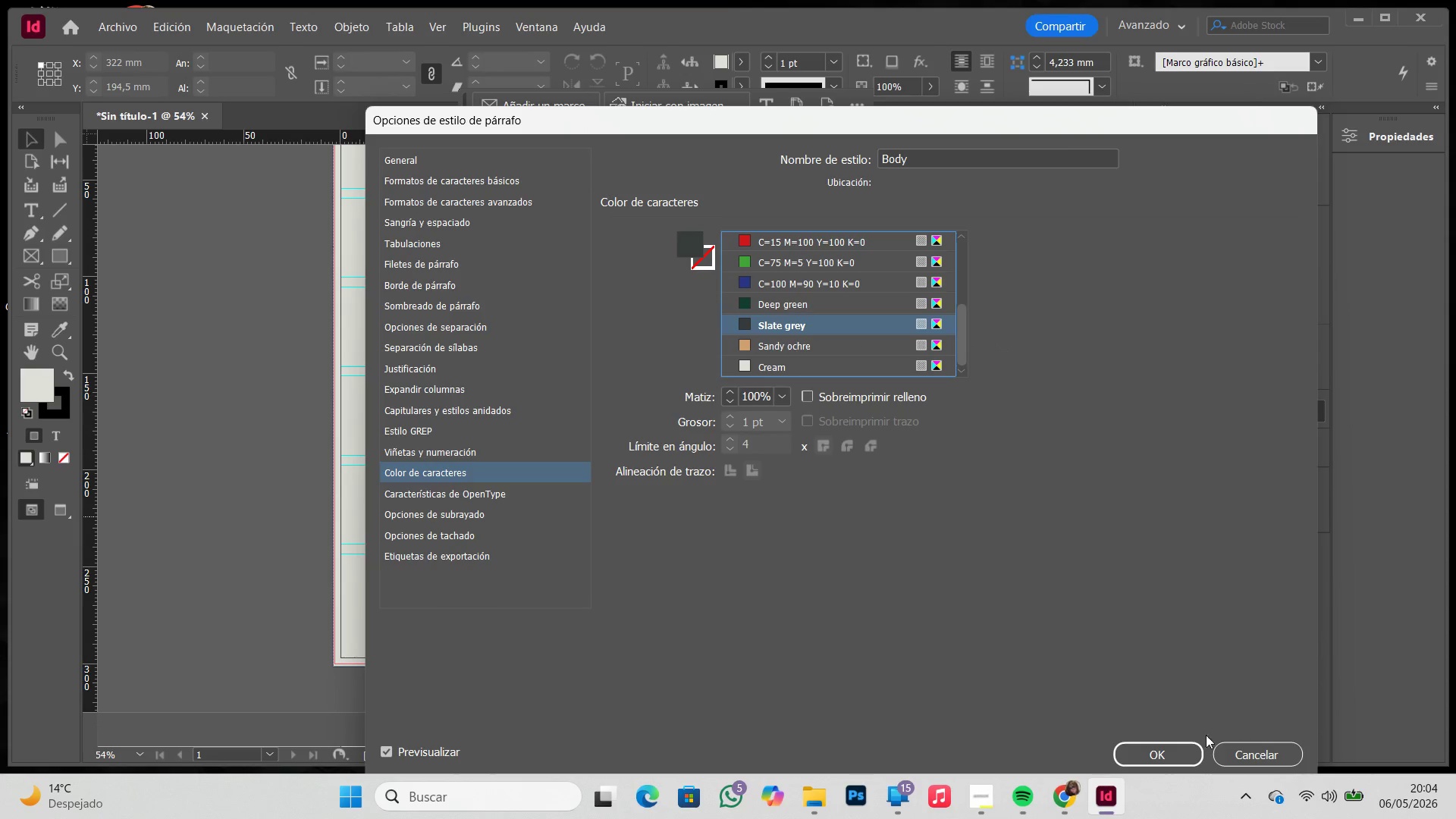 
left_click([1165, 753])
 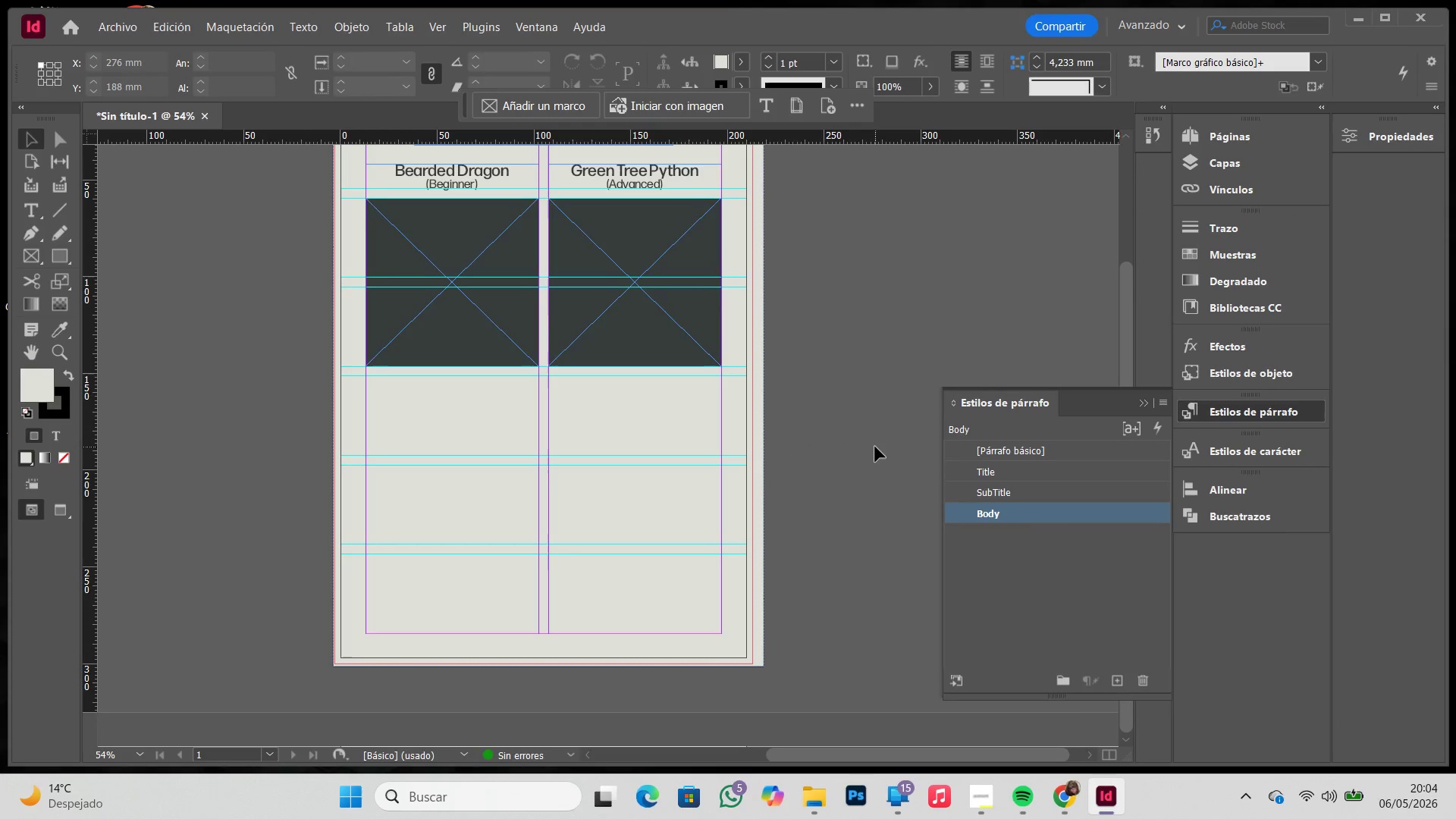 
left_click([875, 447])
 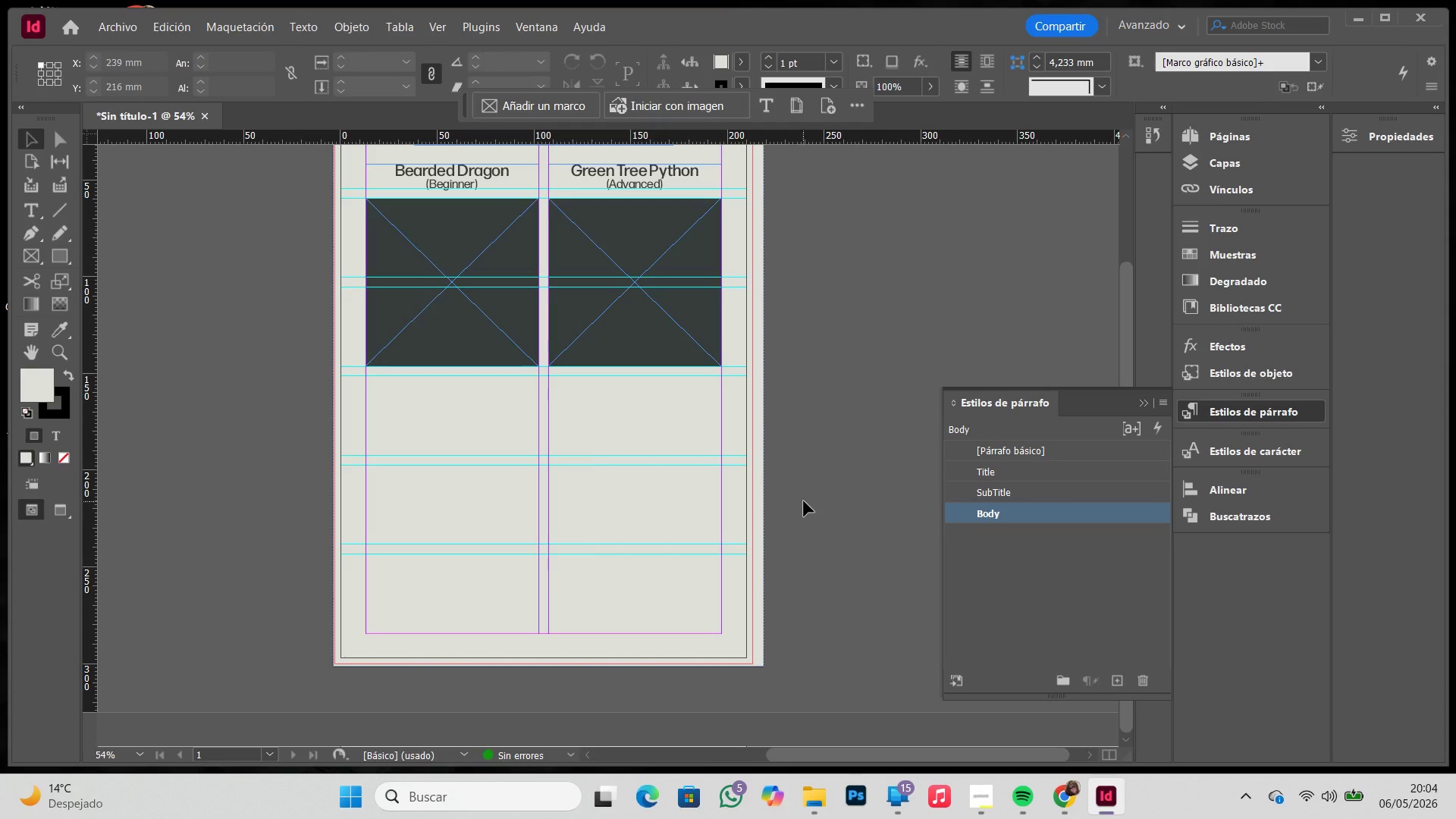 
wait(6.94)
 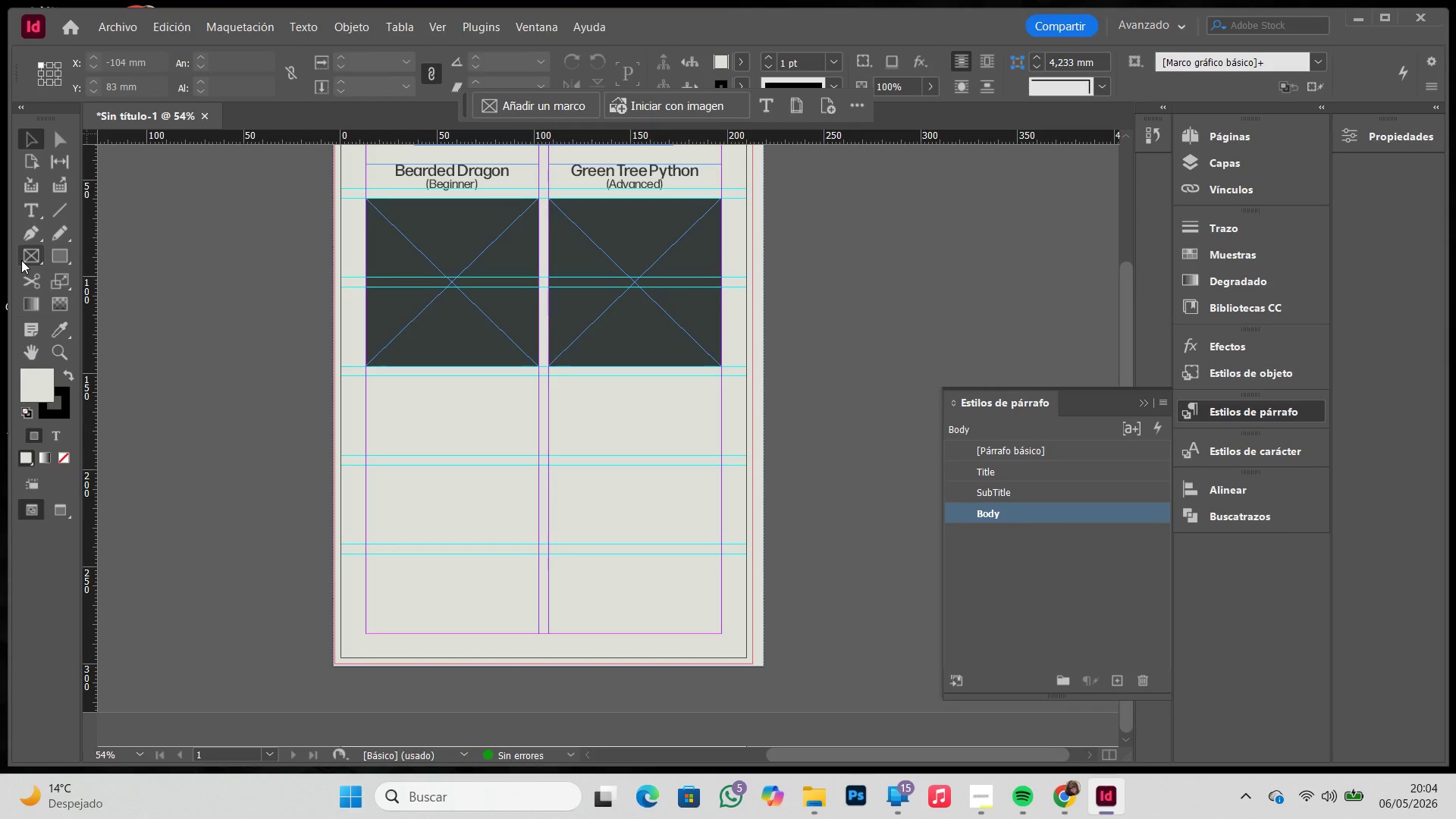 
left_click([482, 174])
 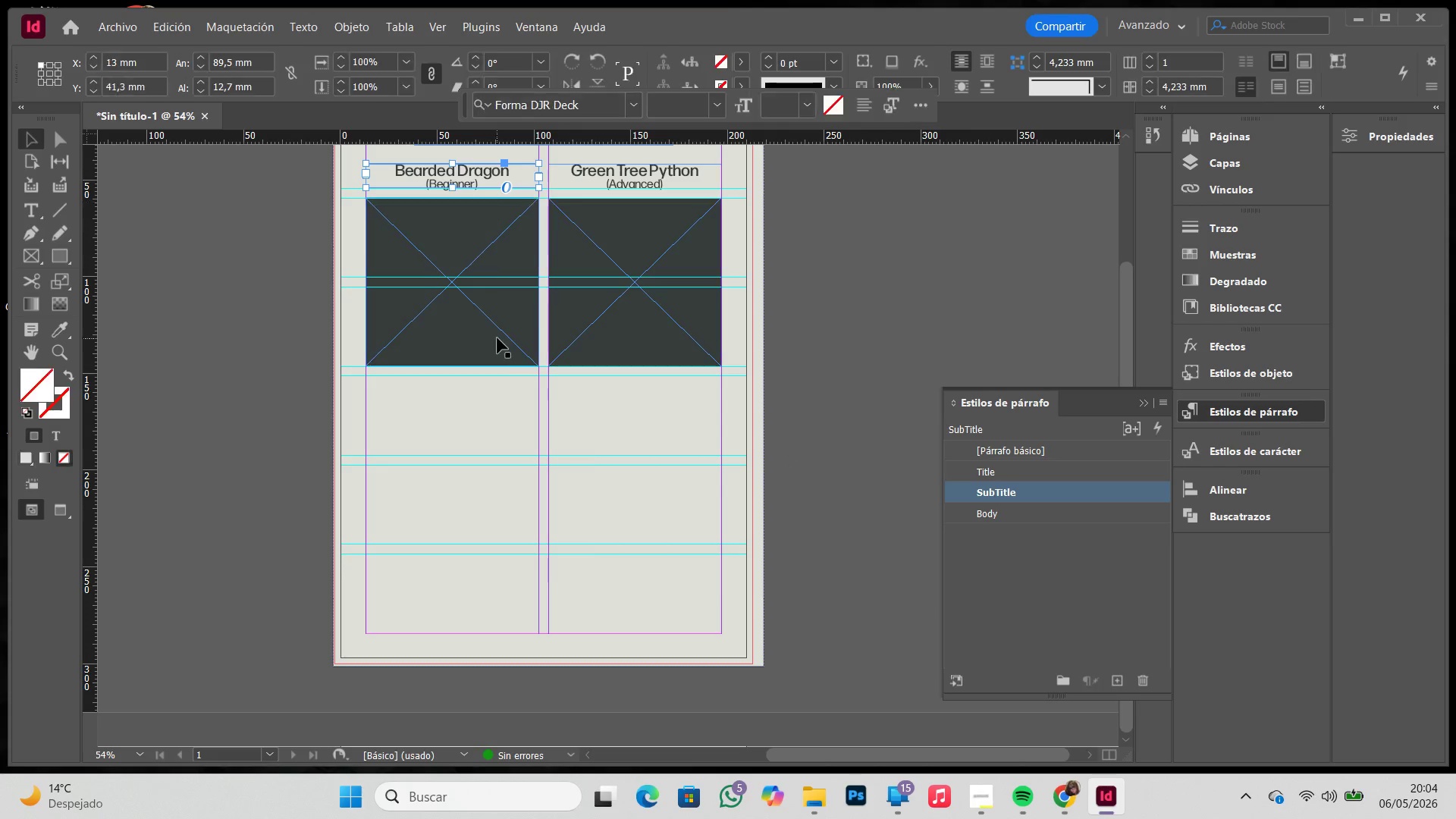 
key(Control+C)
 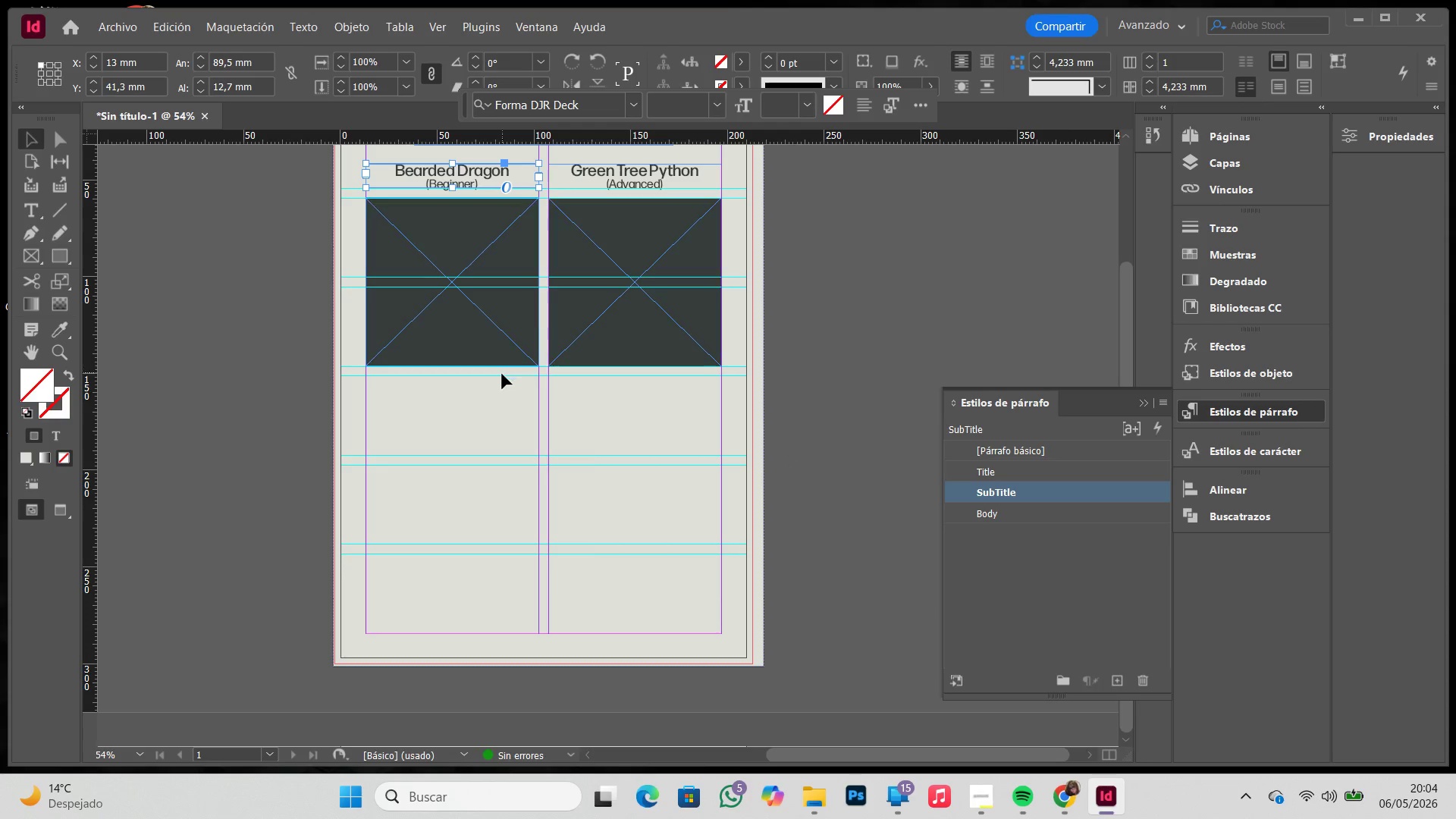 
key(Control+V)
 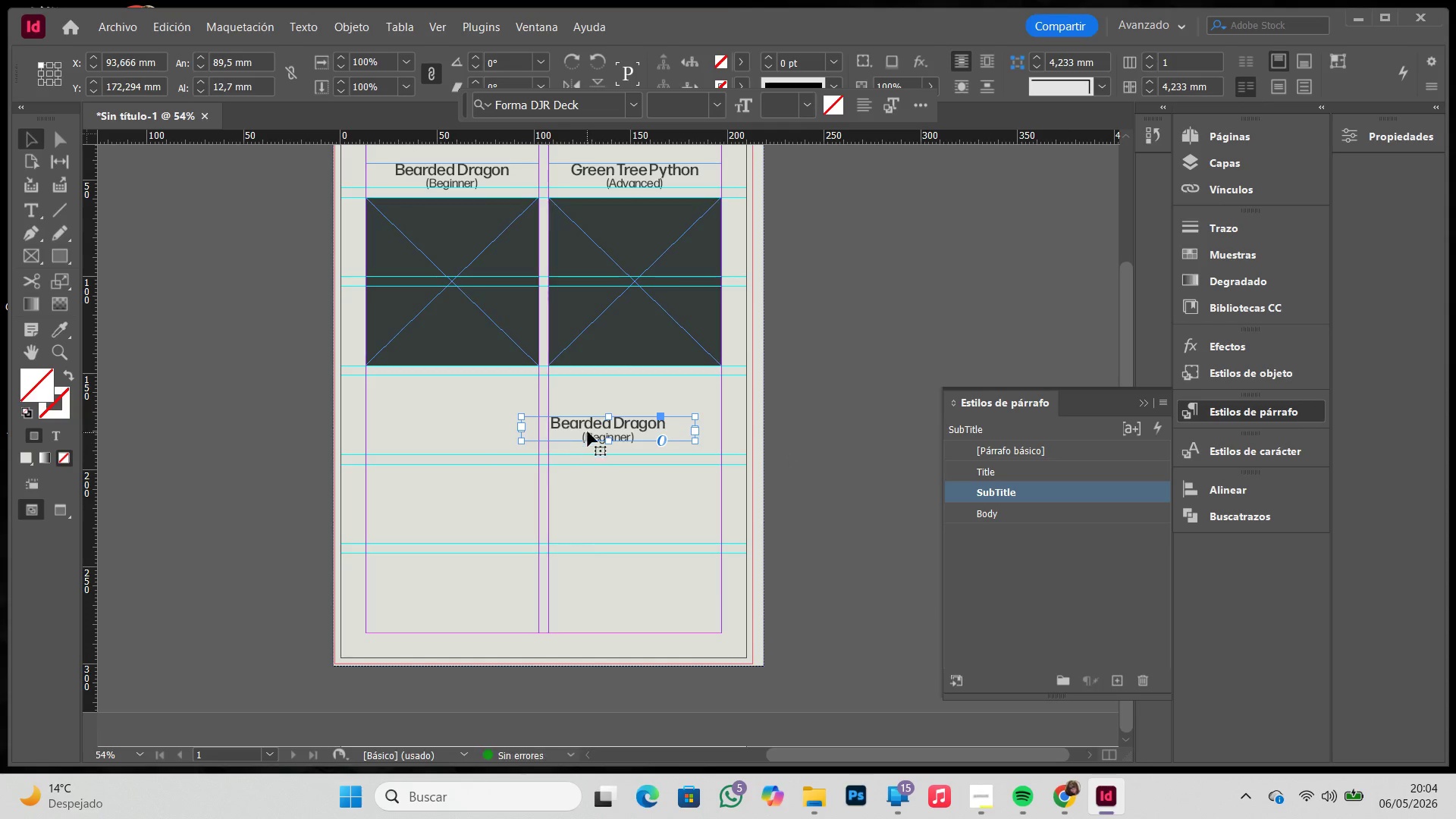 
left_click_drag(start_coordinate=[587, 429], to_coordinate=[431, 391])
 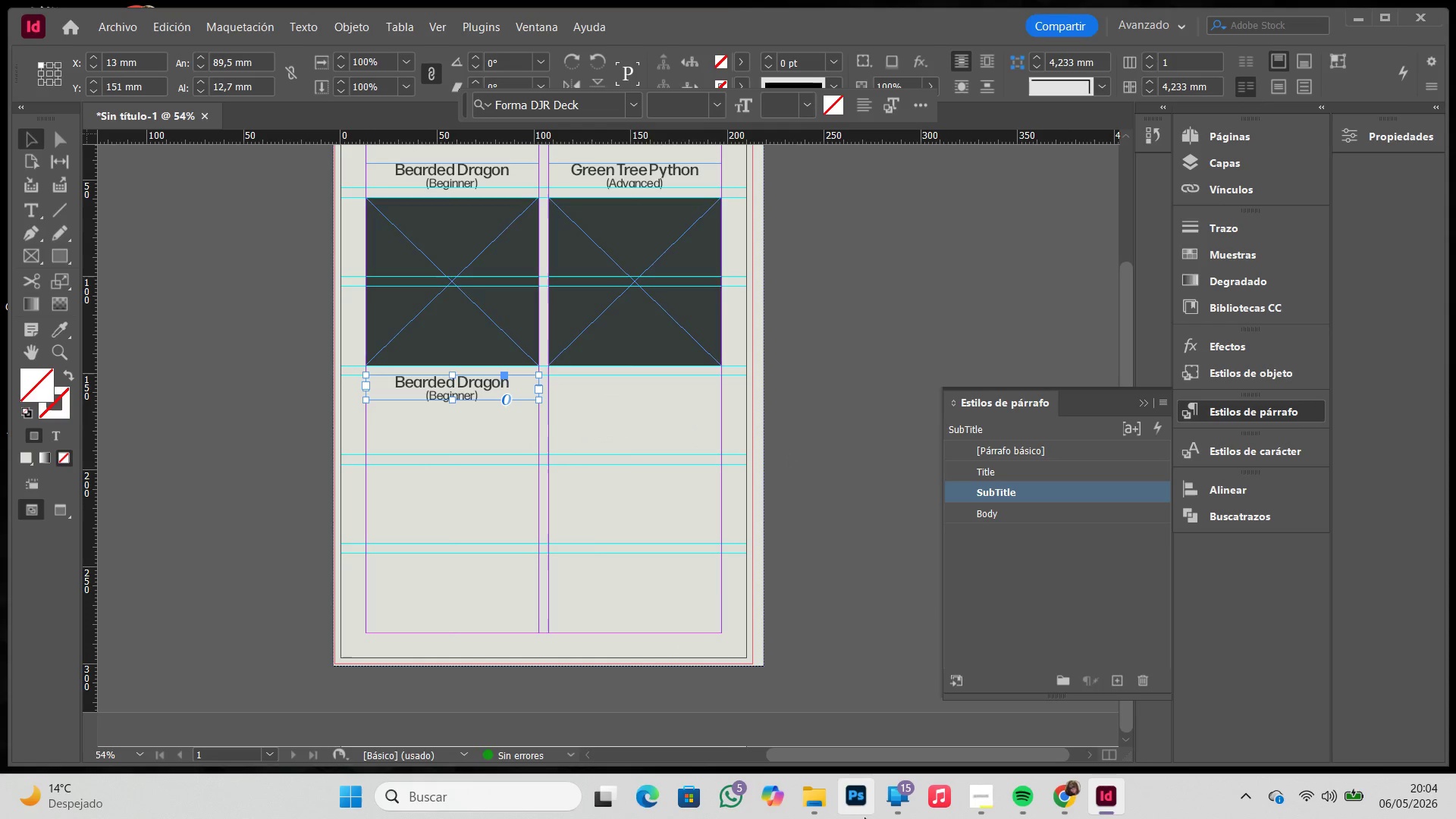 
left_click([831, 805])
 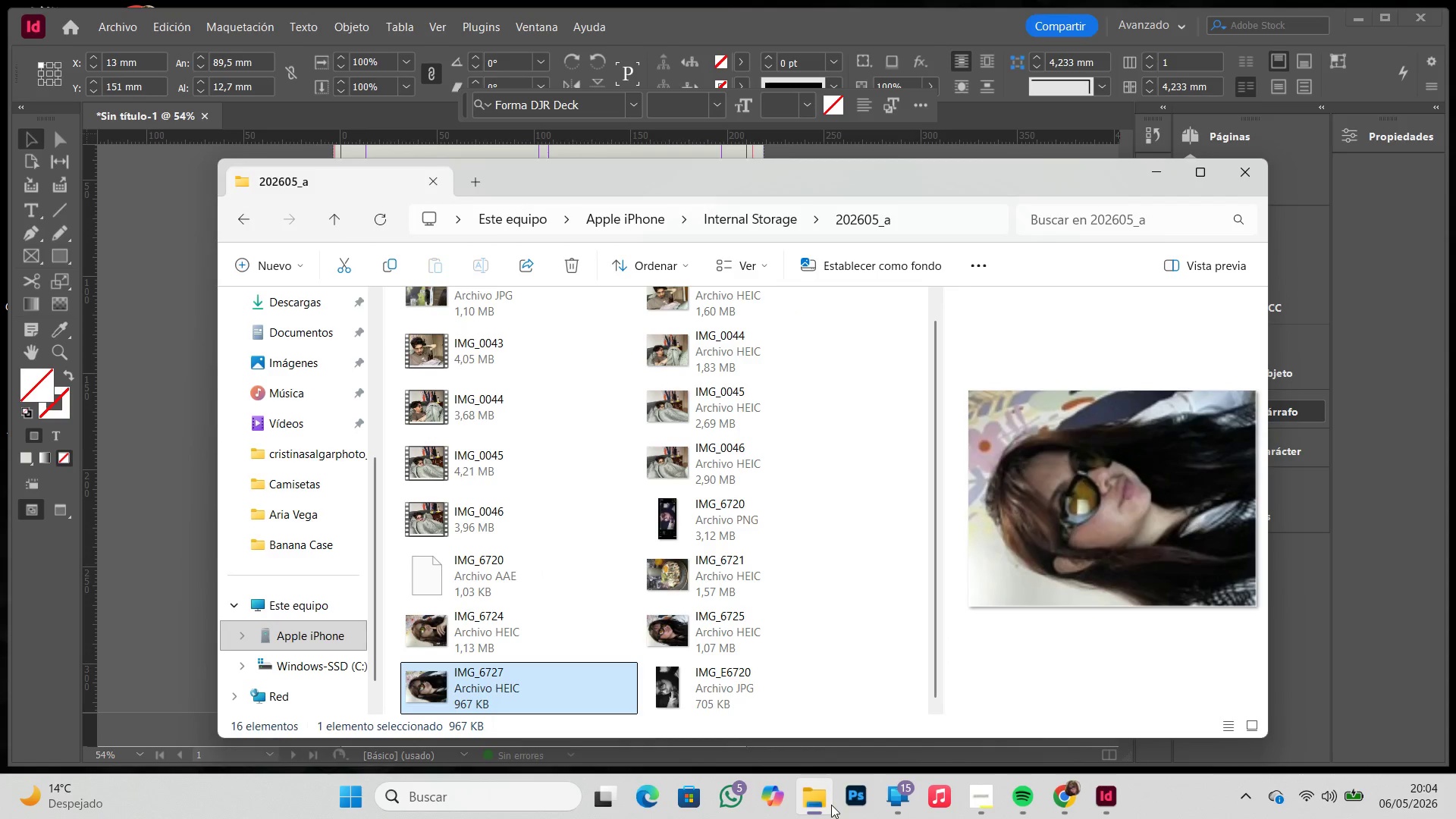 
left_click([831, 805])
 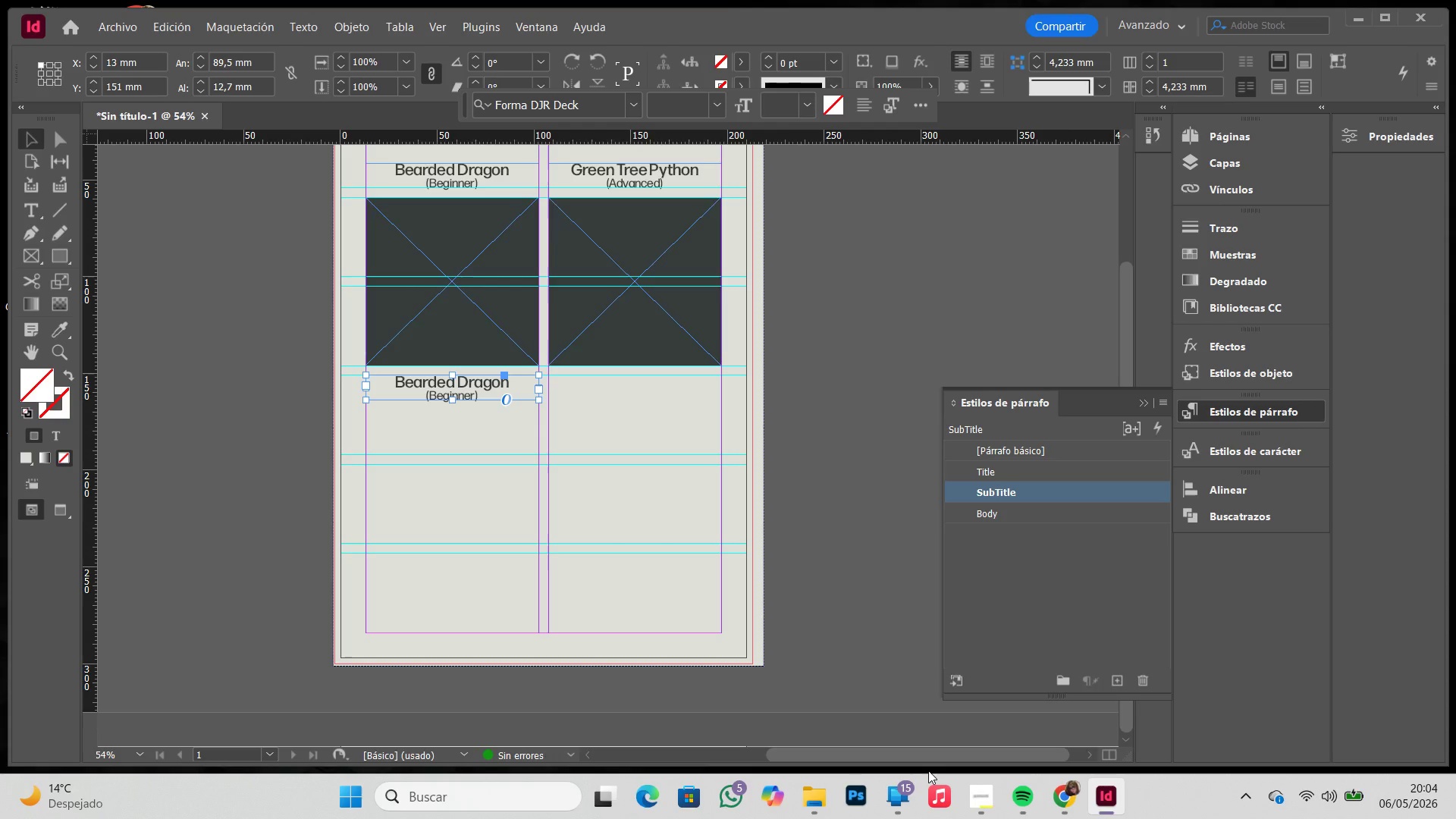 
left_click([981, 795])